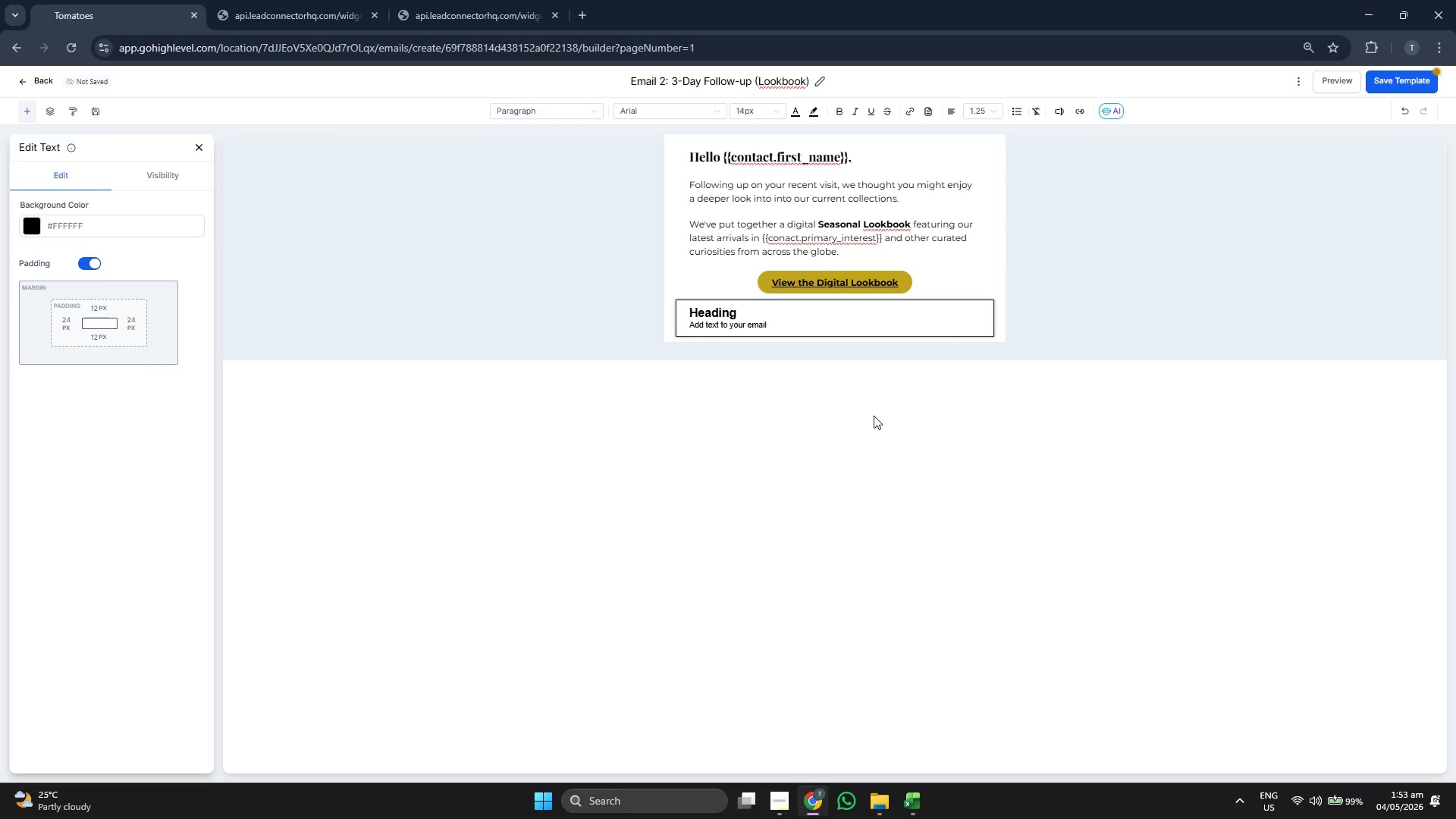 
key(Backspace)
 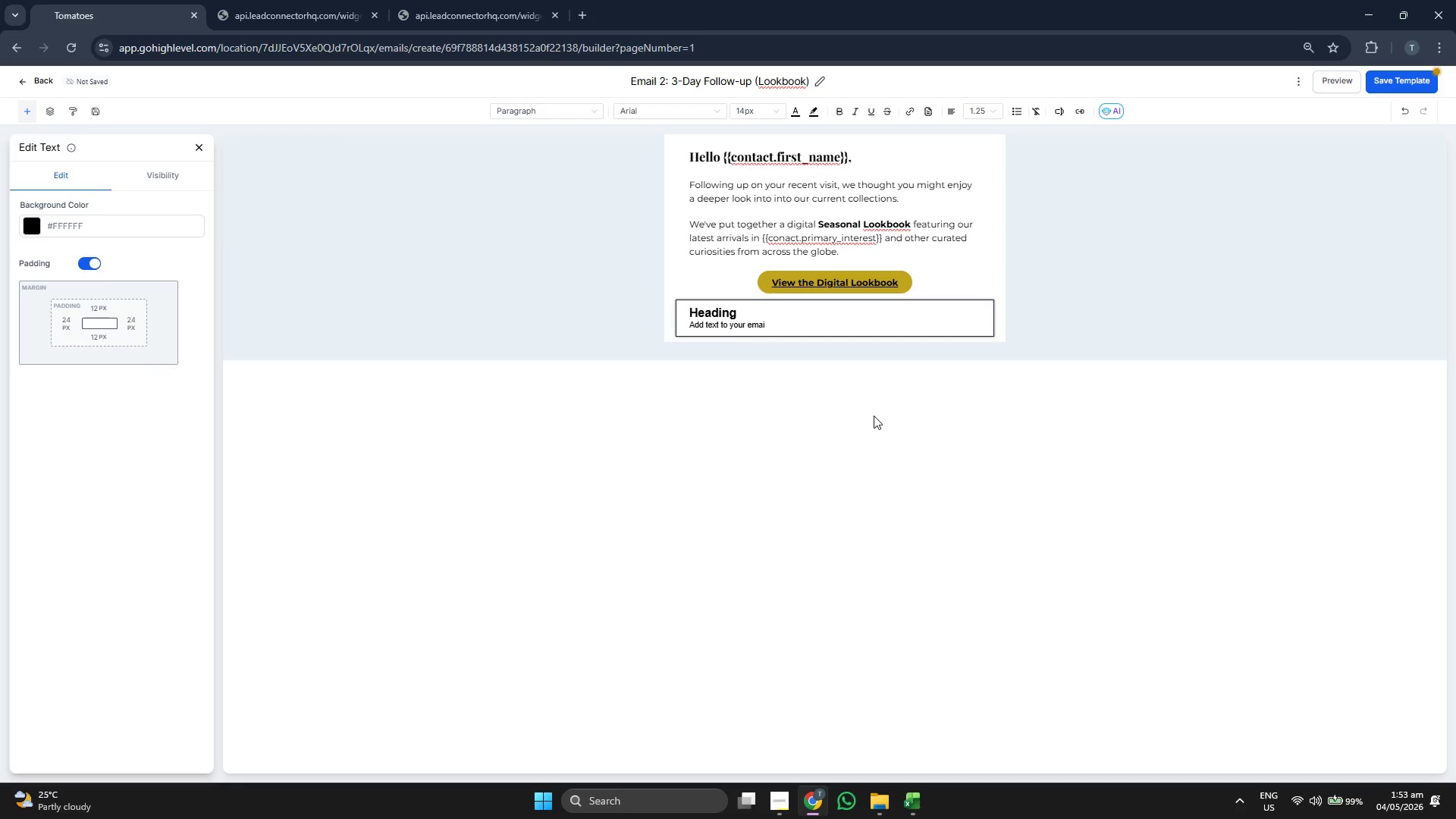 
key(Backspace)
 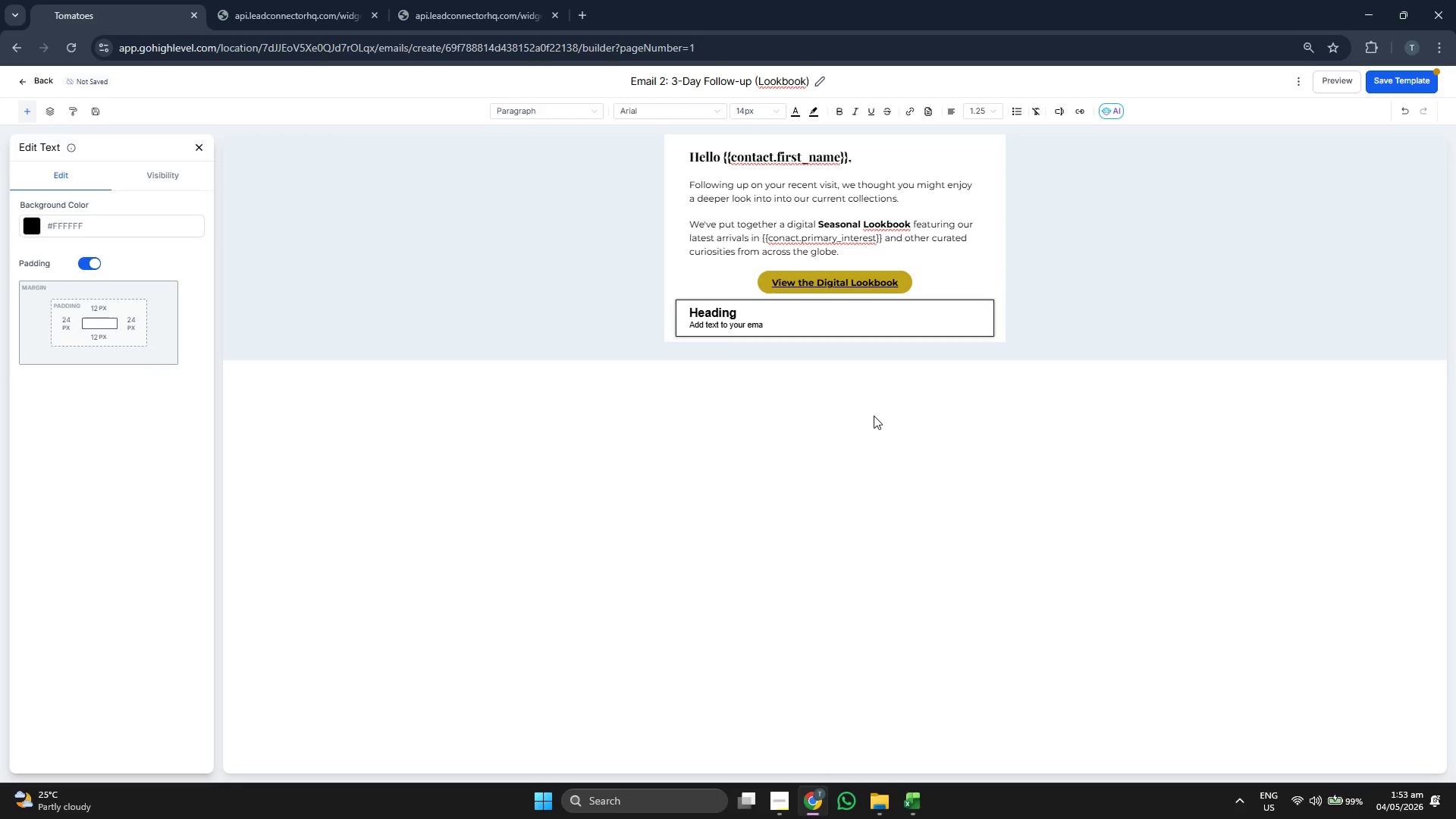 
key(Backspace)
 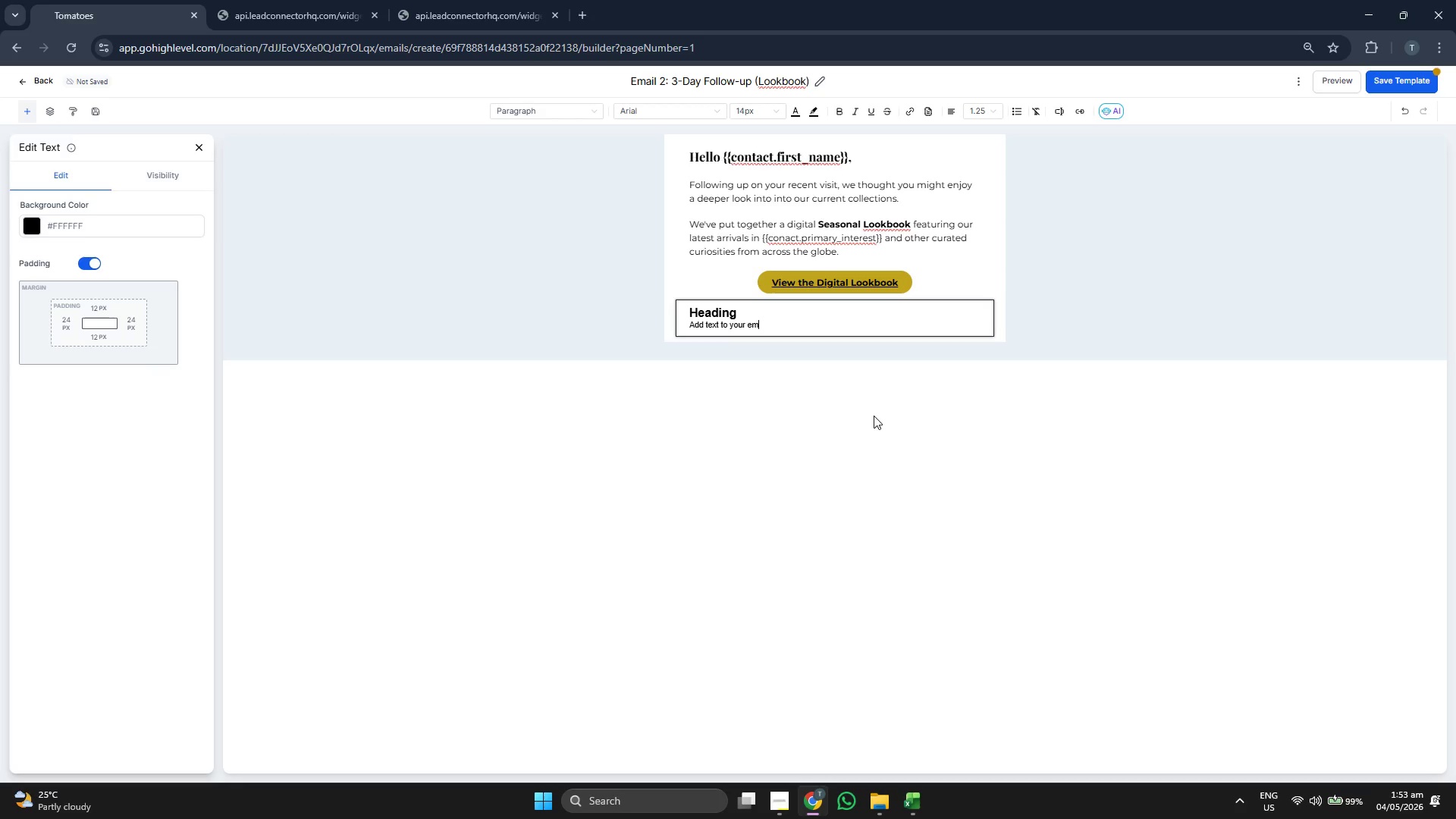 
key(Backspace)
 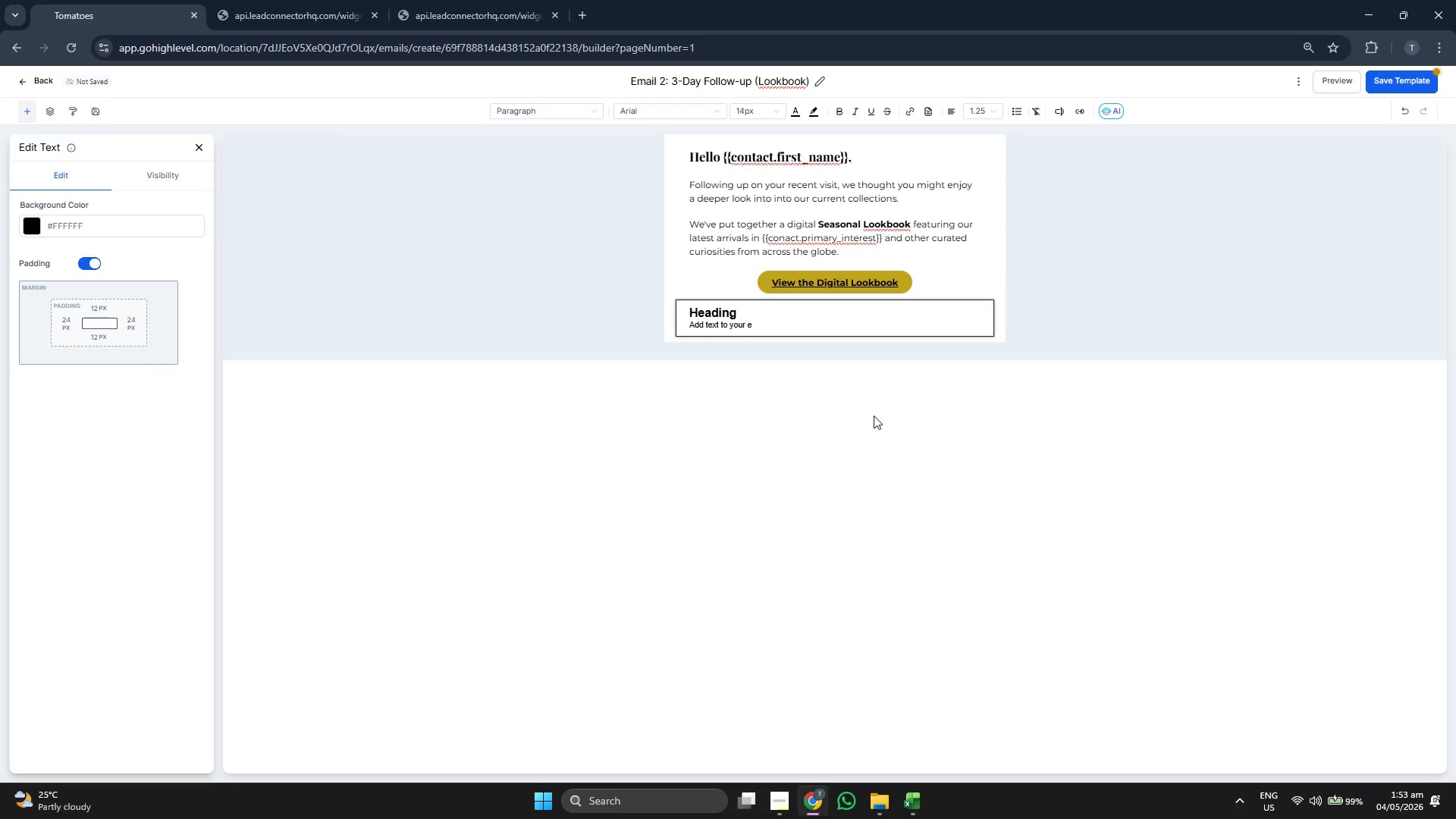 
key(Backspace)
 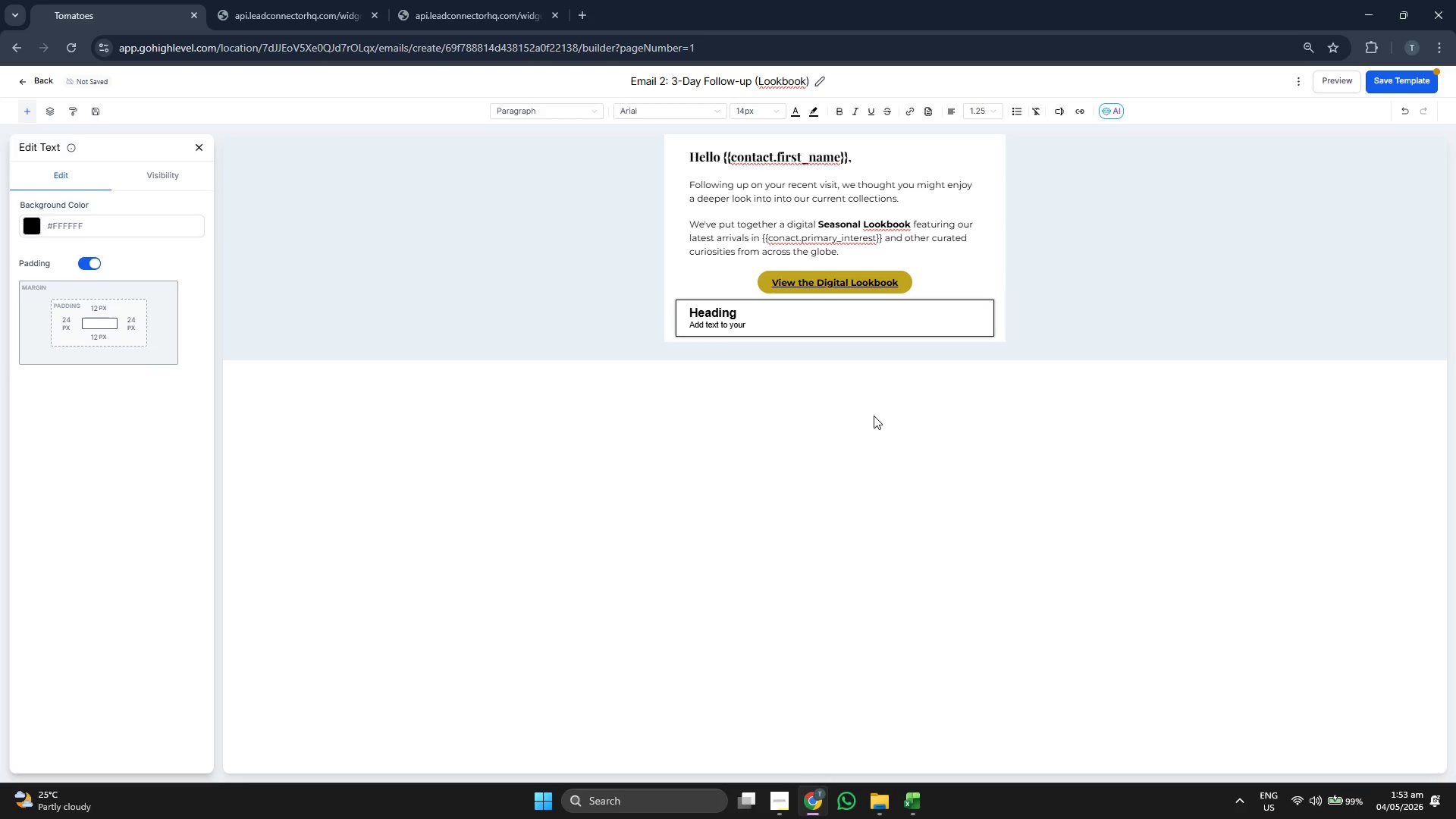 
key(Backspace)
 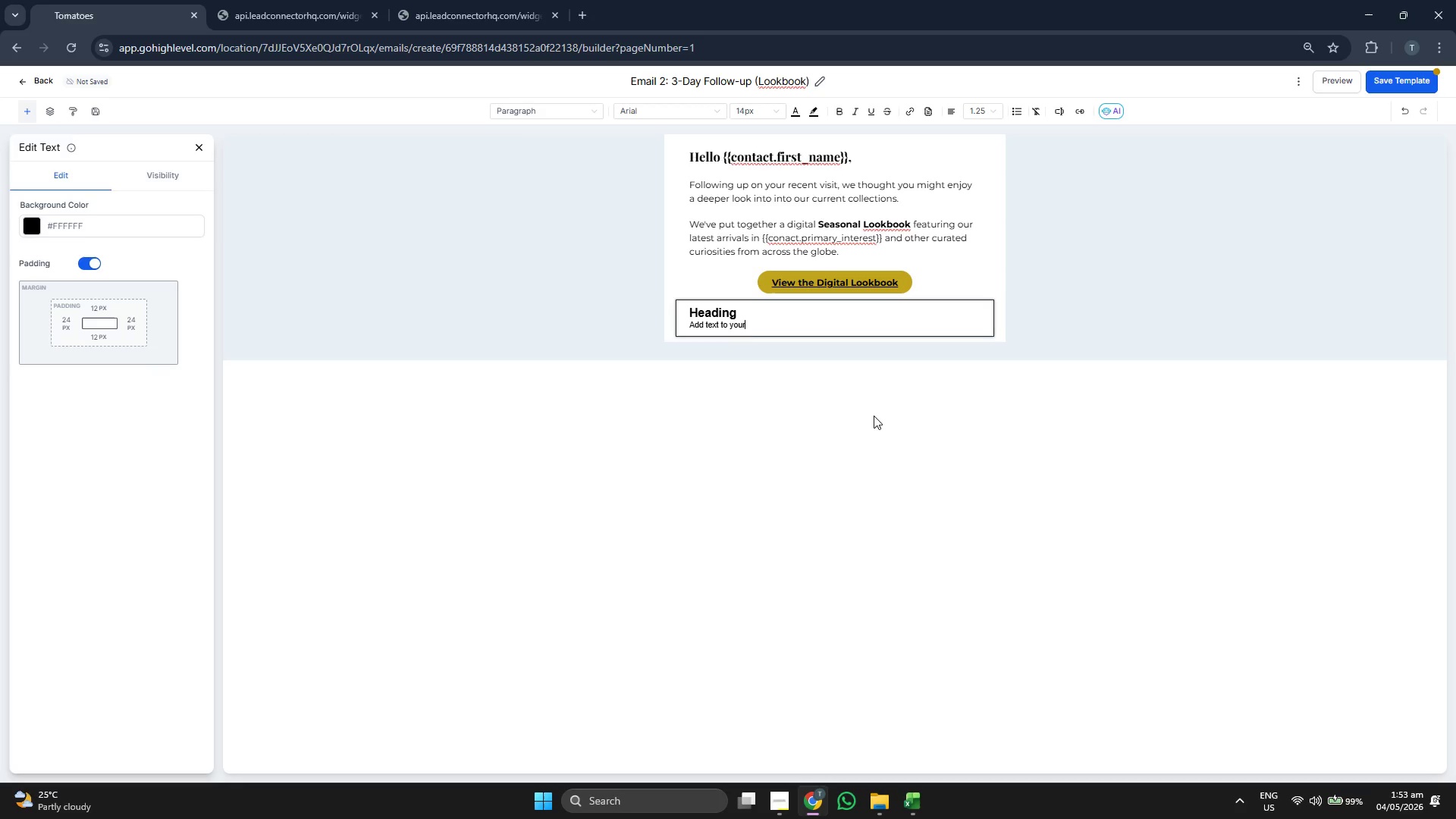 
key(Backspace)
 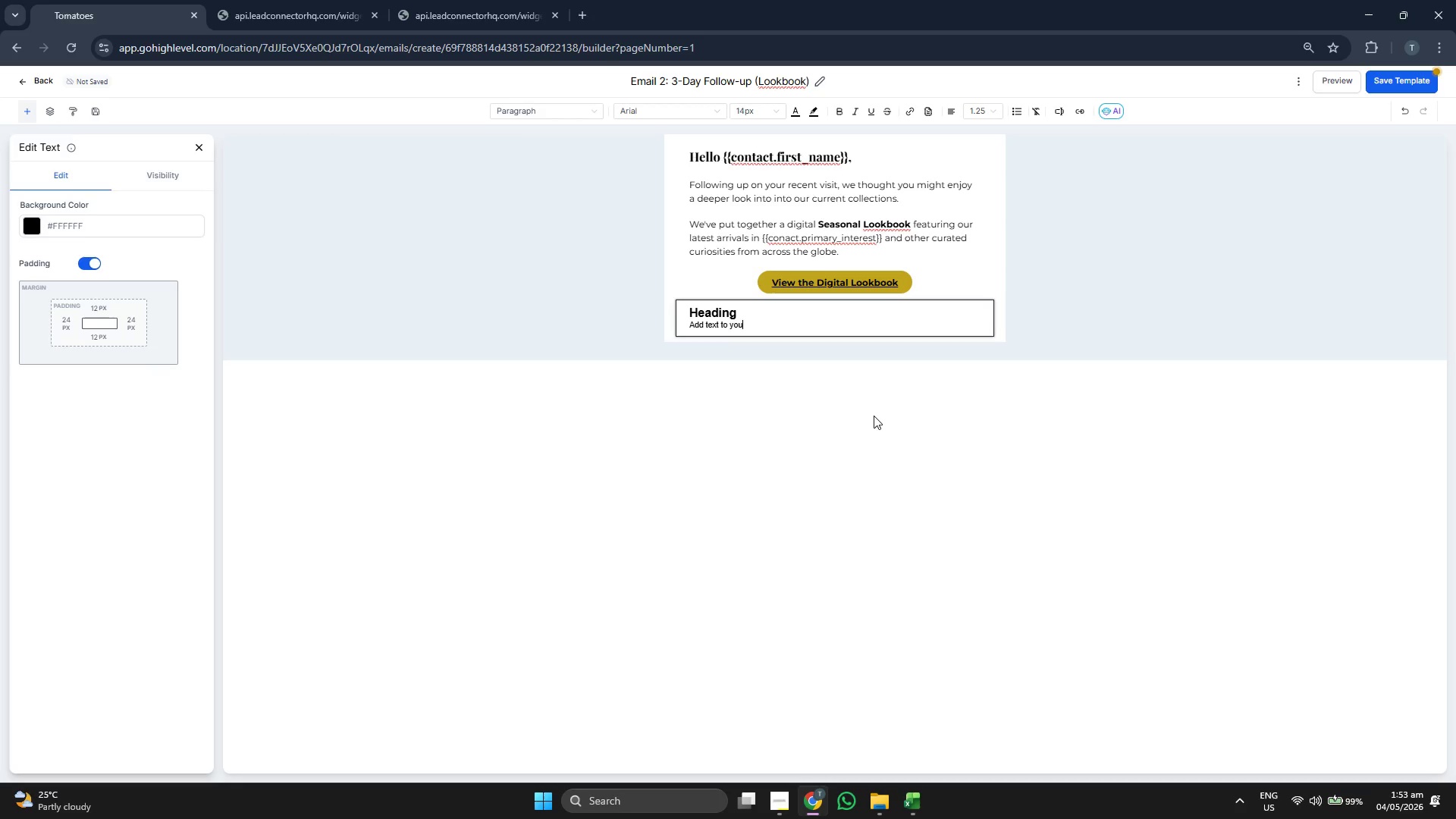 
key(Backspace)
 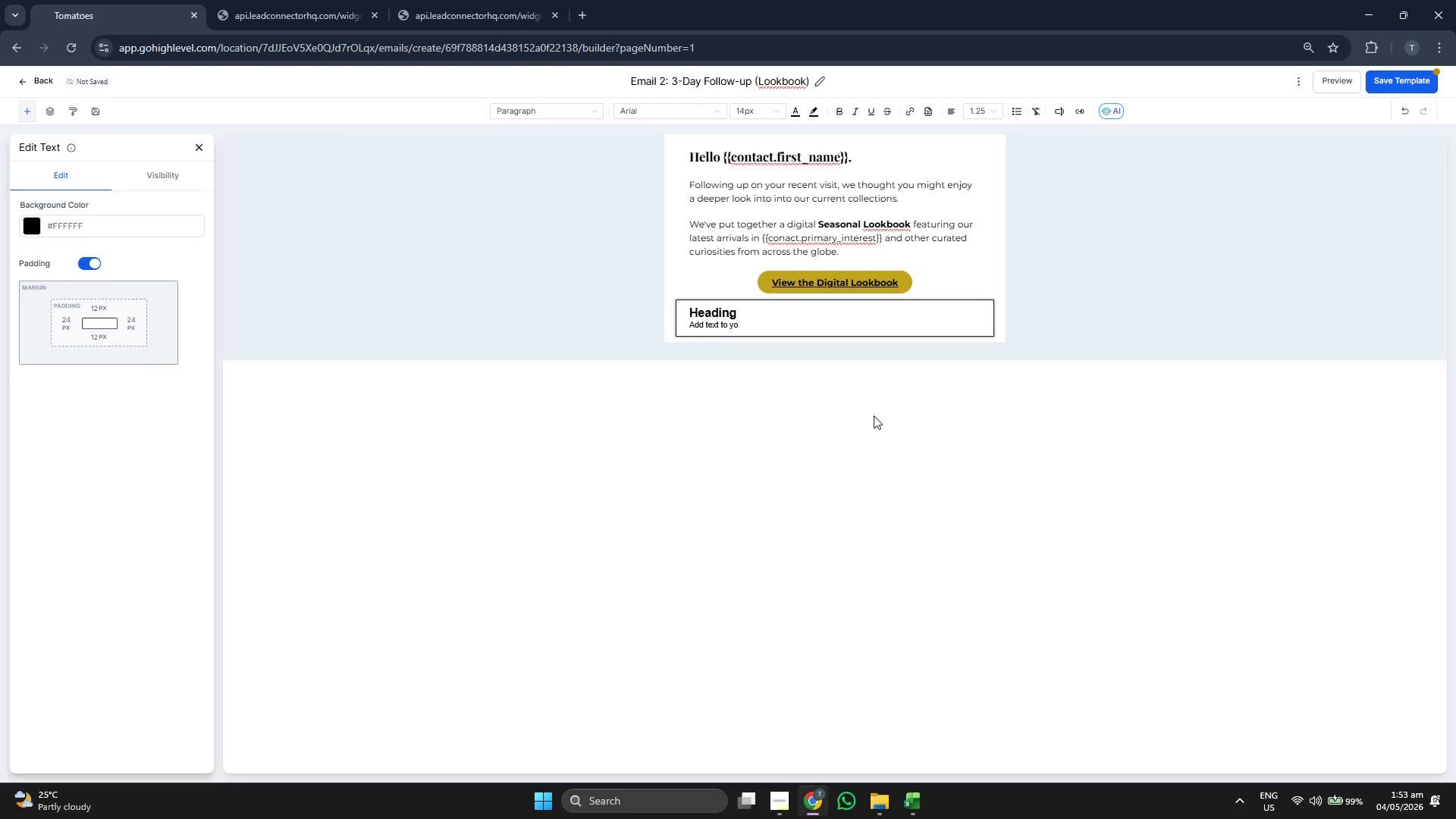 
key(Backspace)
 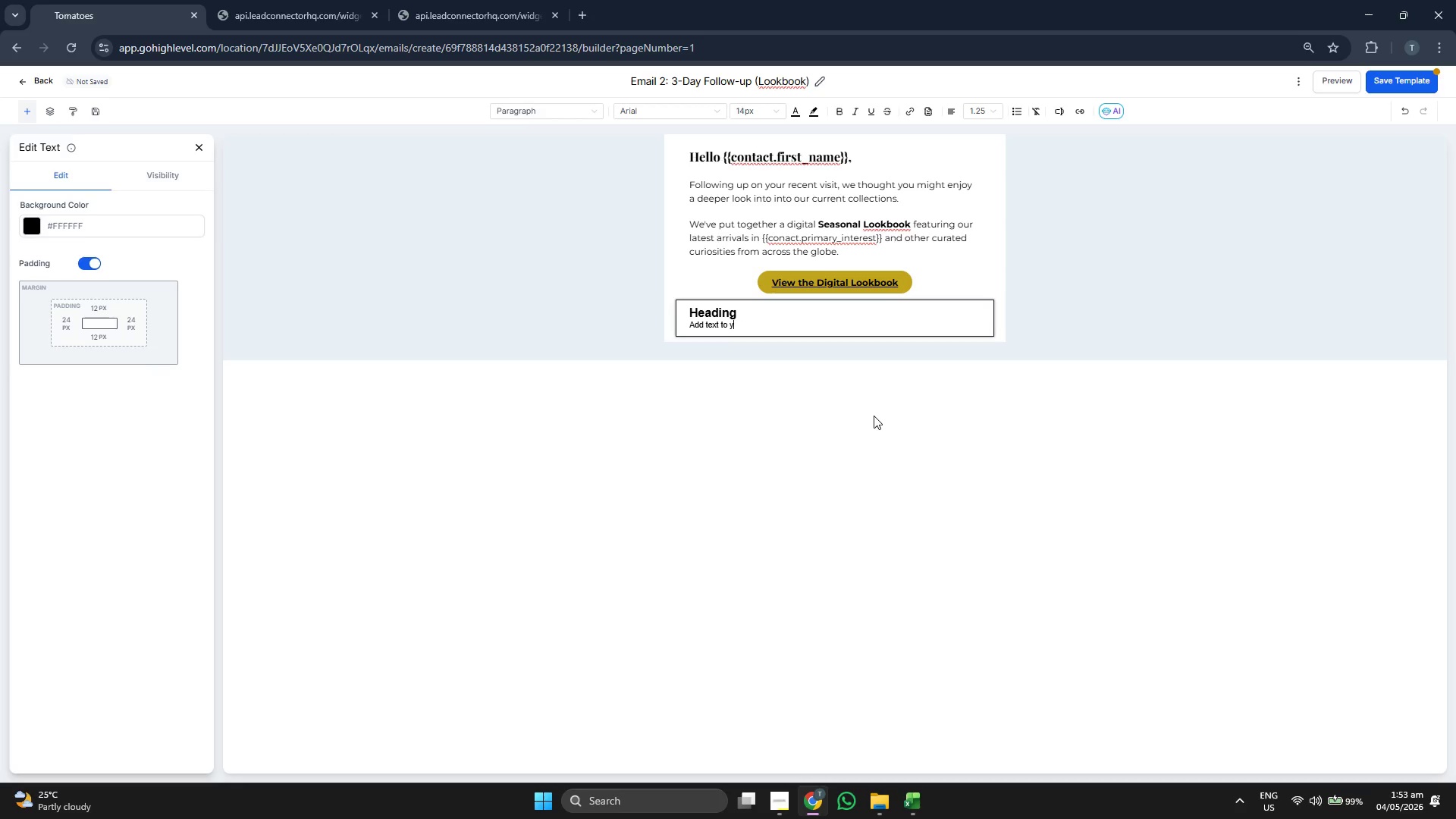 
key(Backspace)
 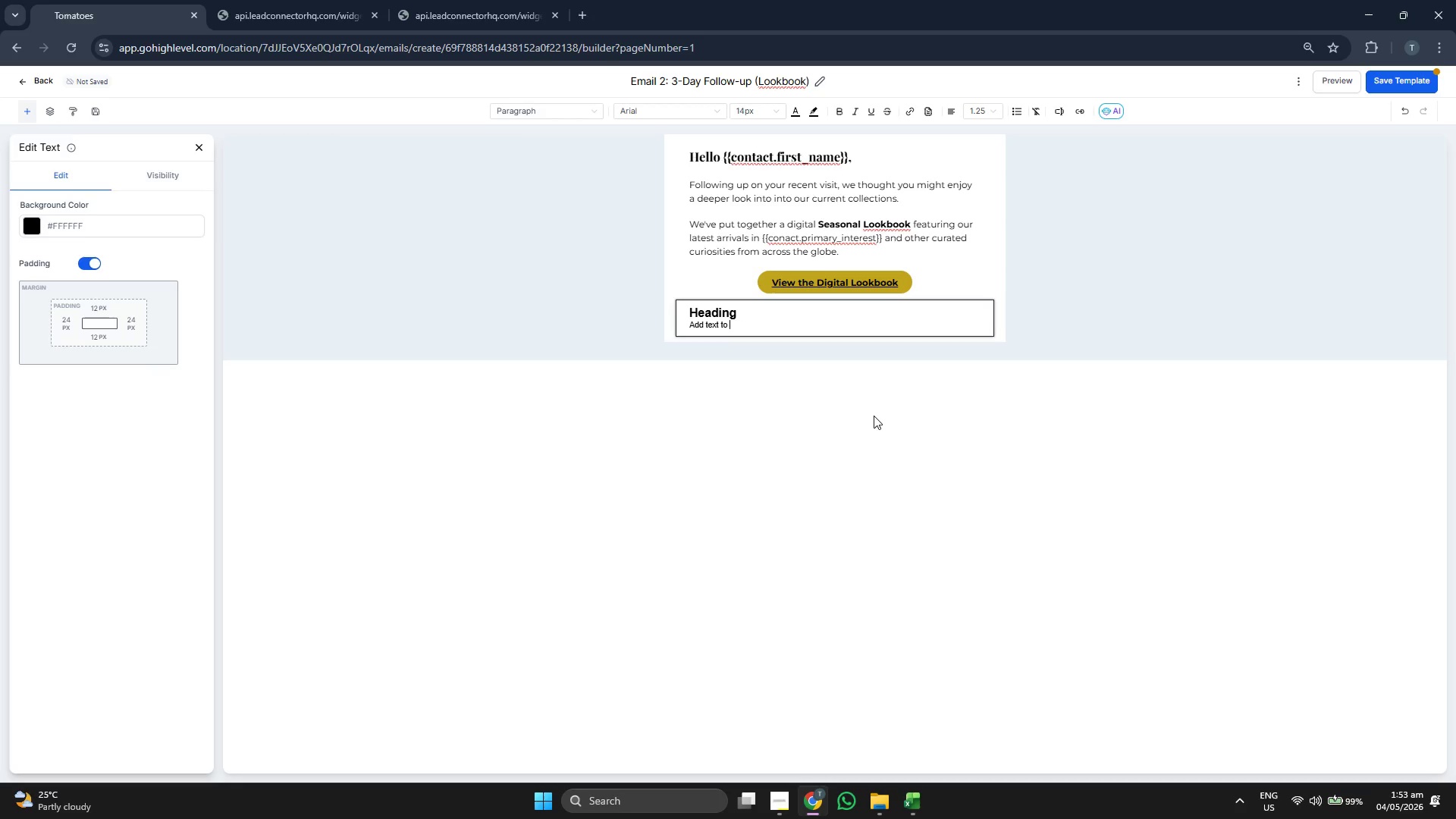 
key(Backspace)
 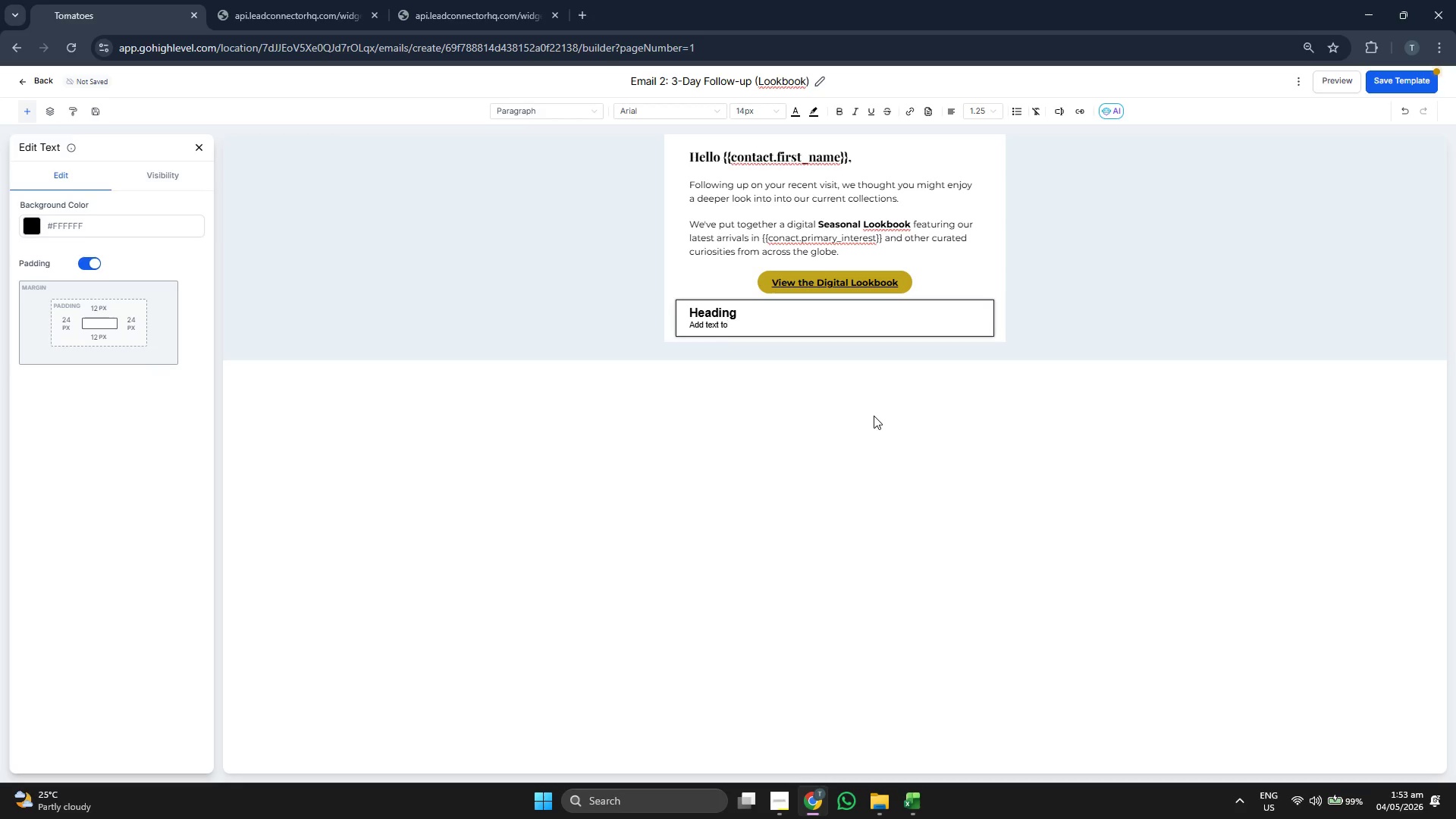 
key(Backspace)
 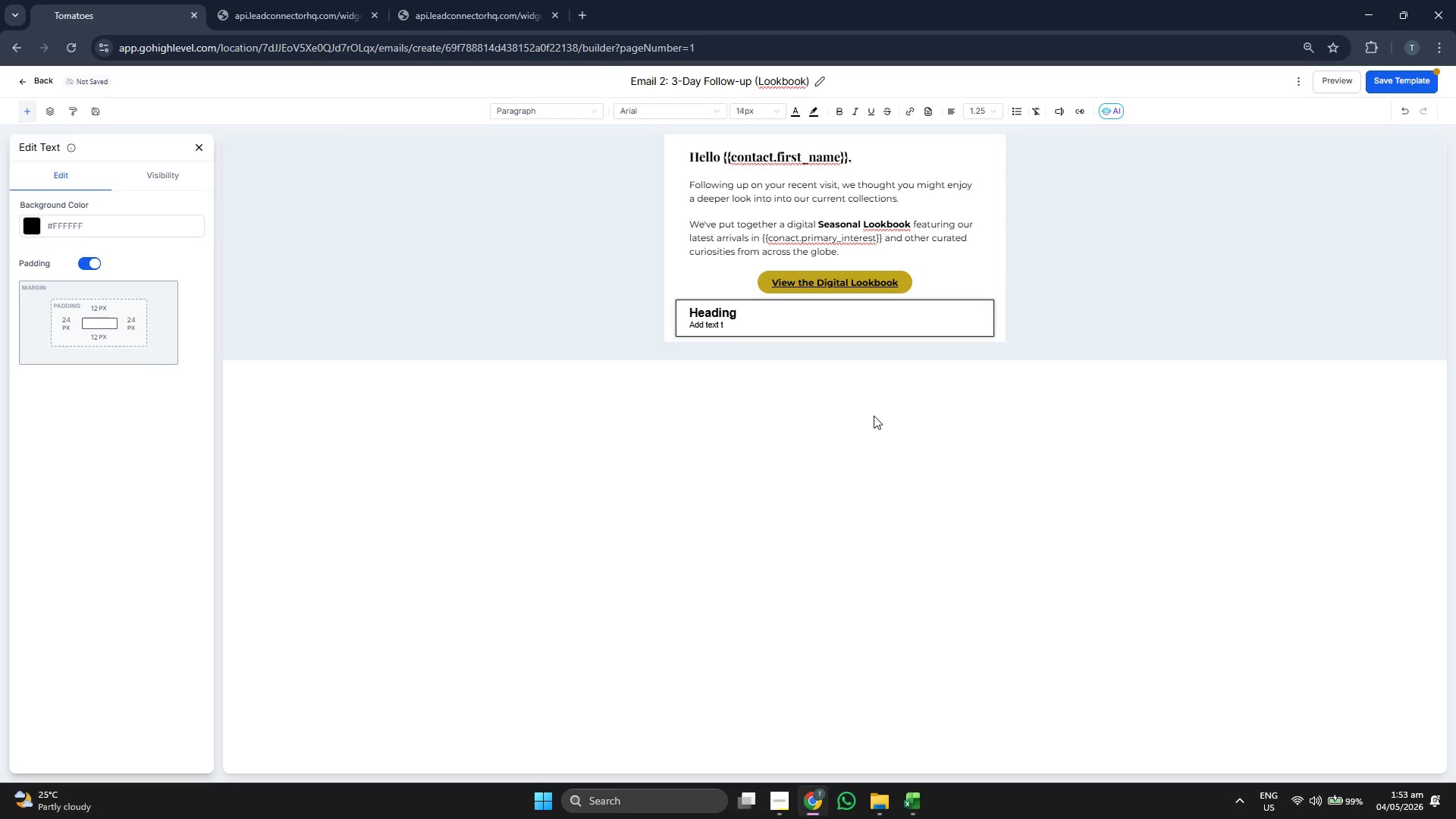 
key(Backspace)
 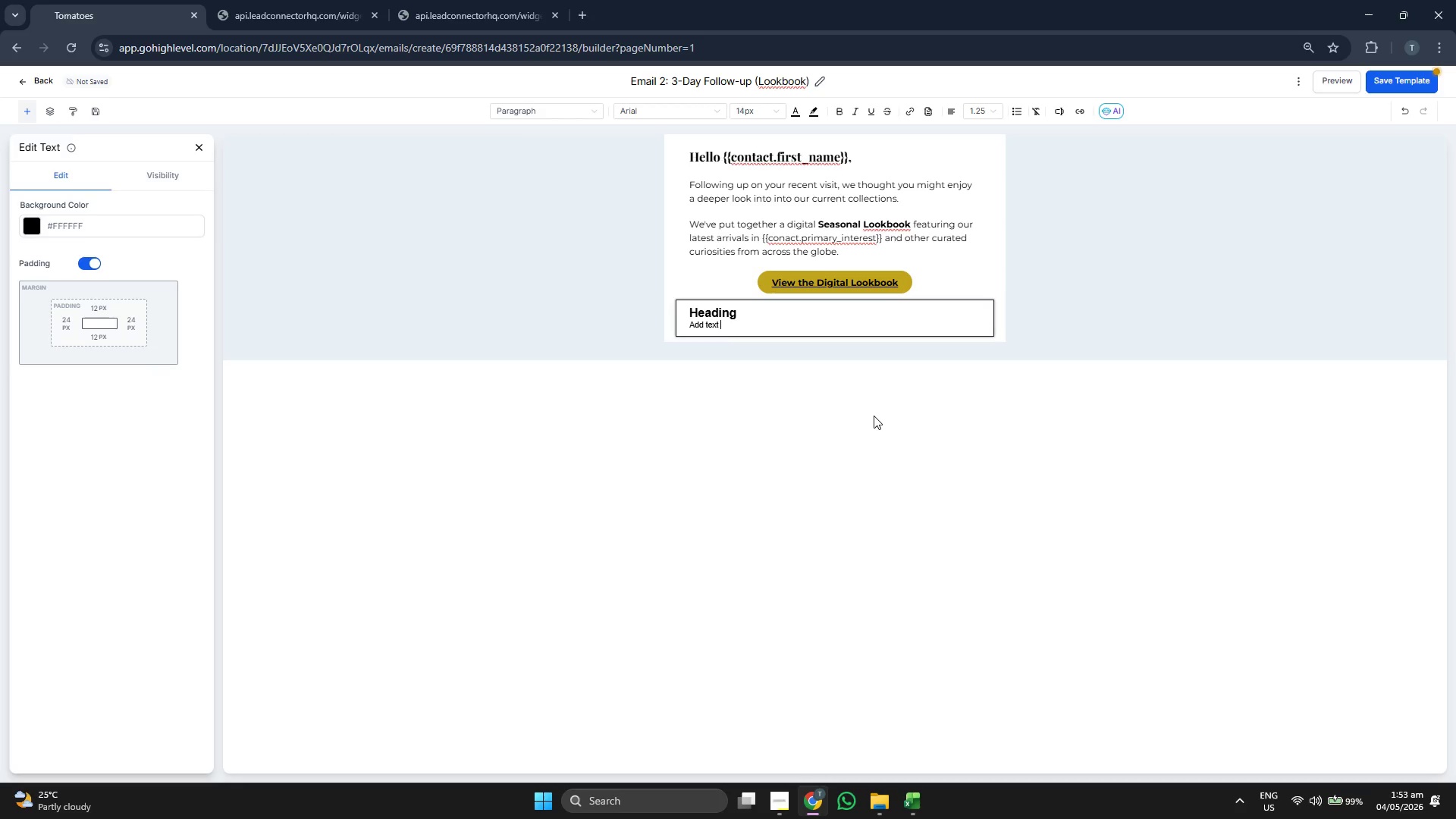 
key(Backspace)
 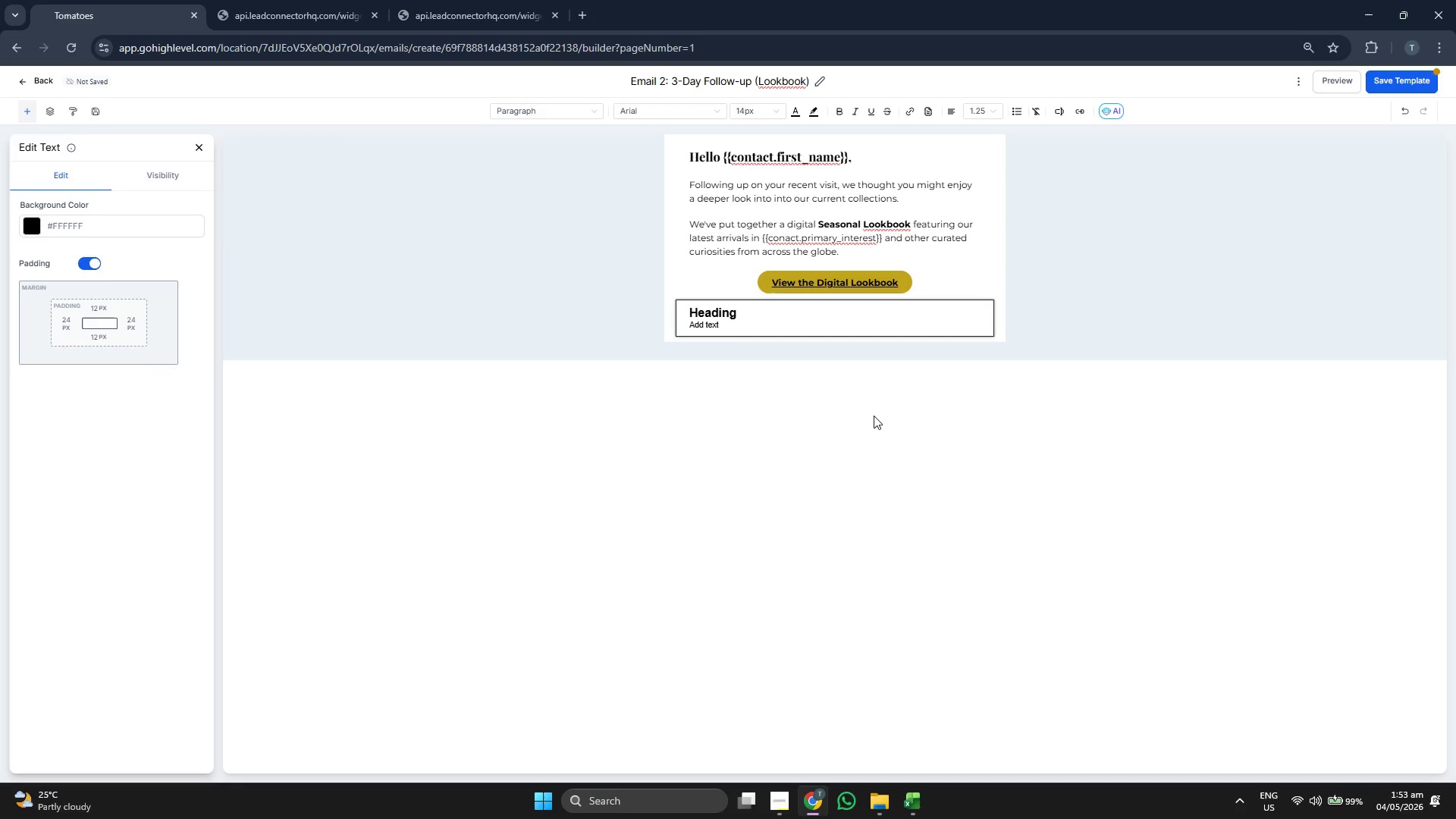 
key(Backspace)
 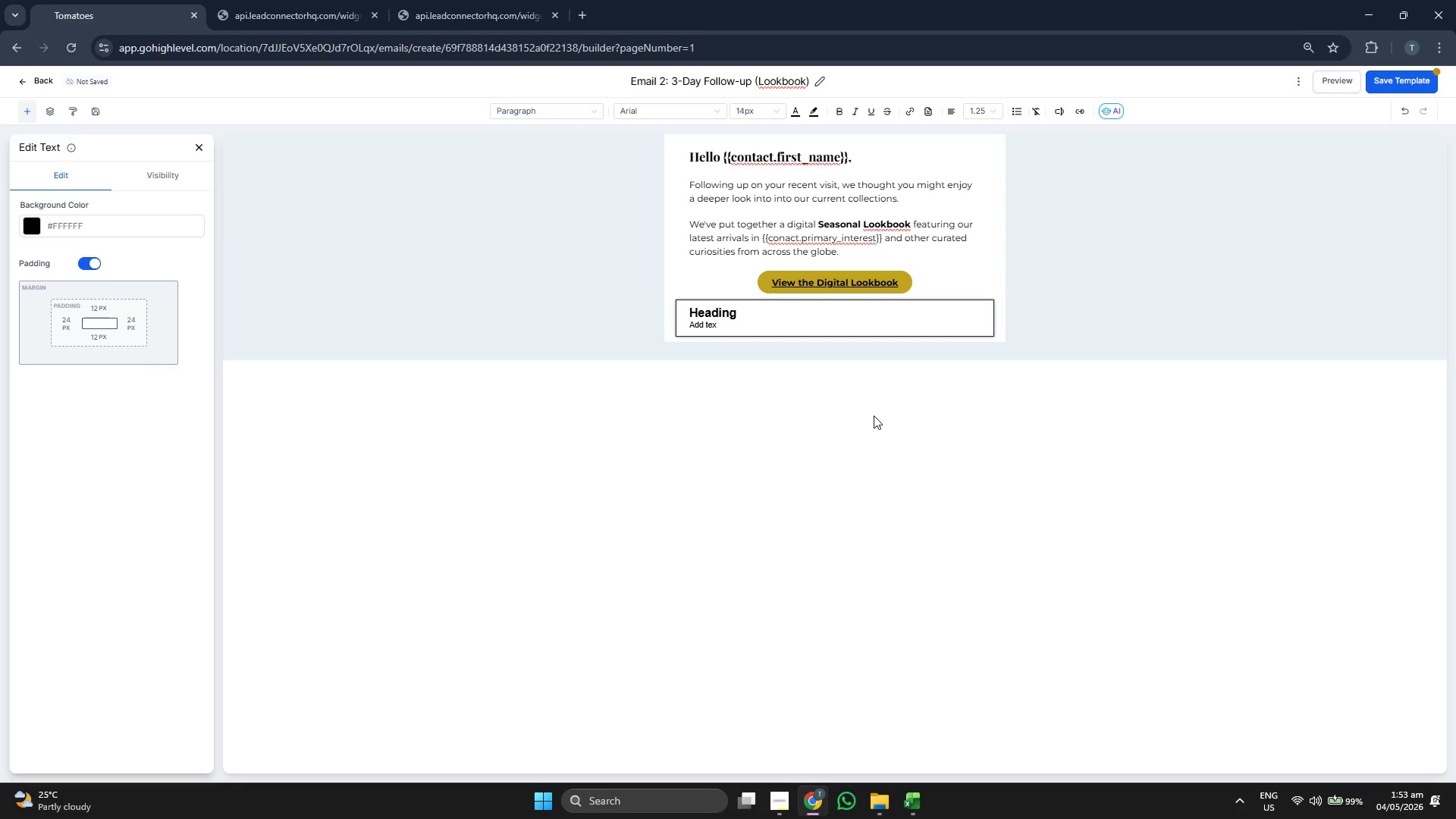 
key(Backspace)
 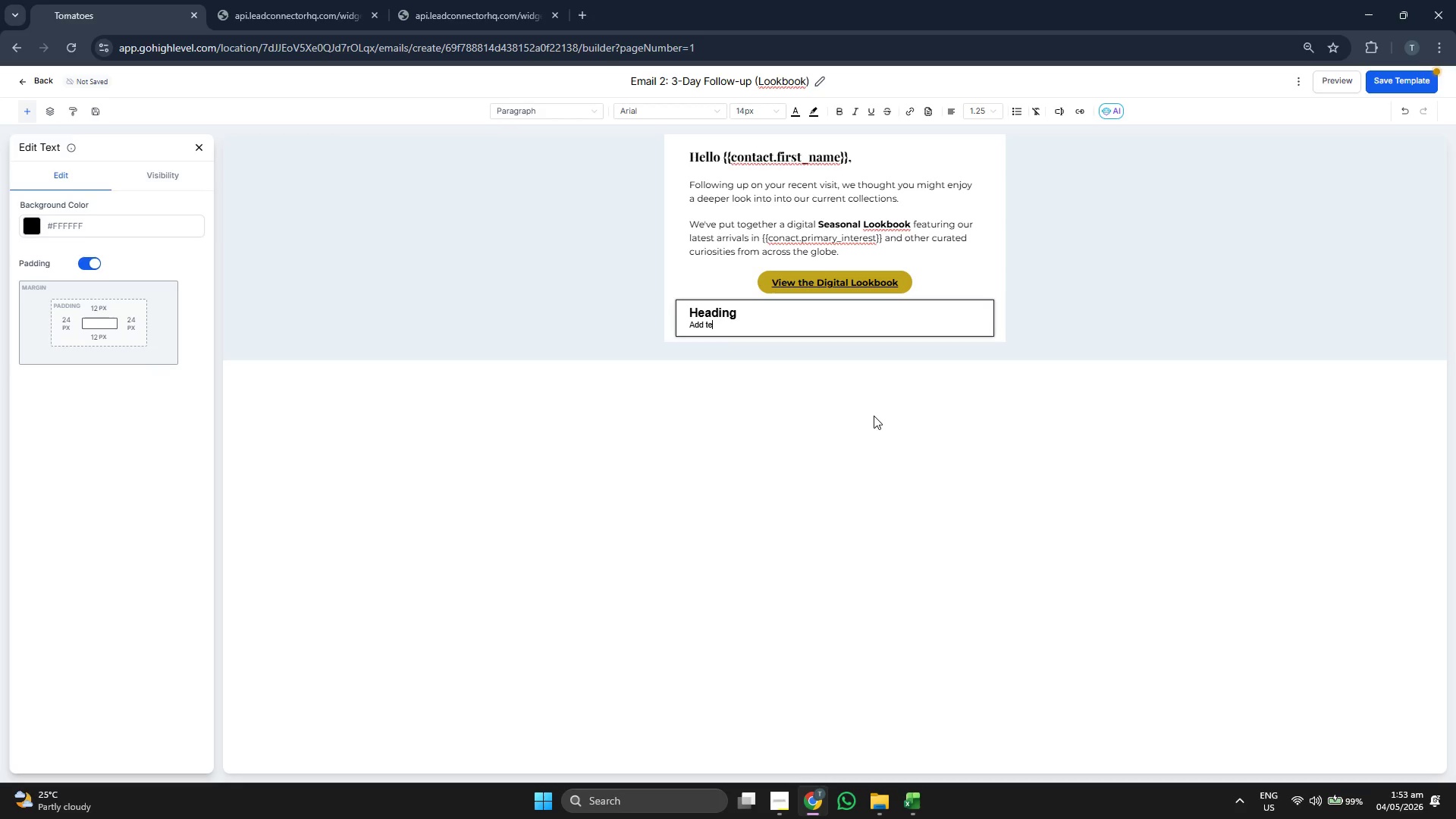 
key(Backspace)
 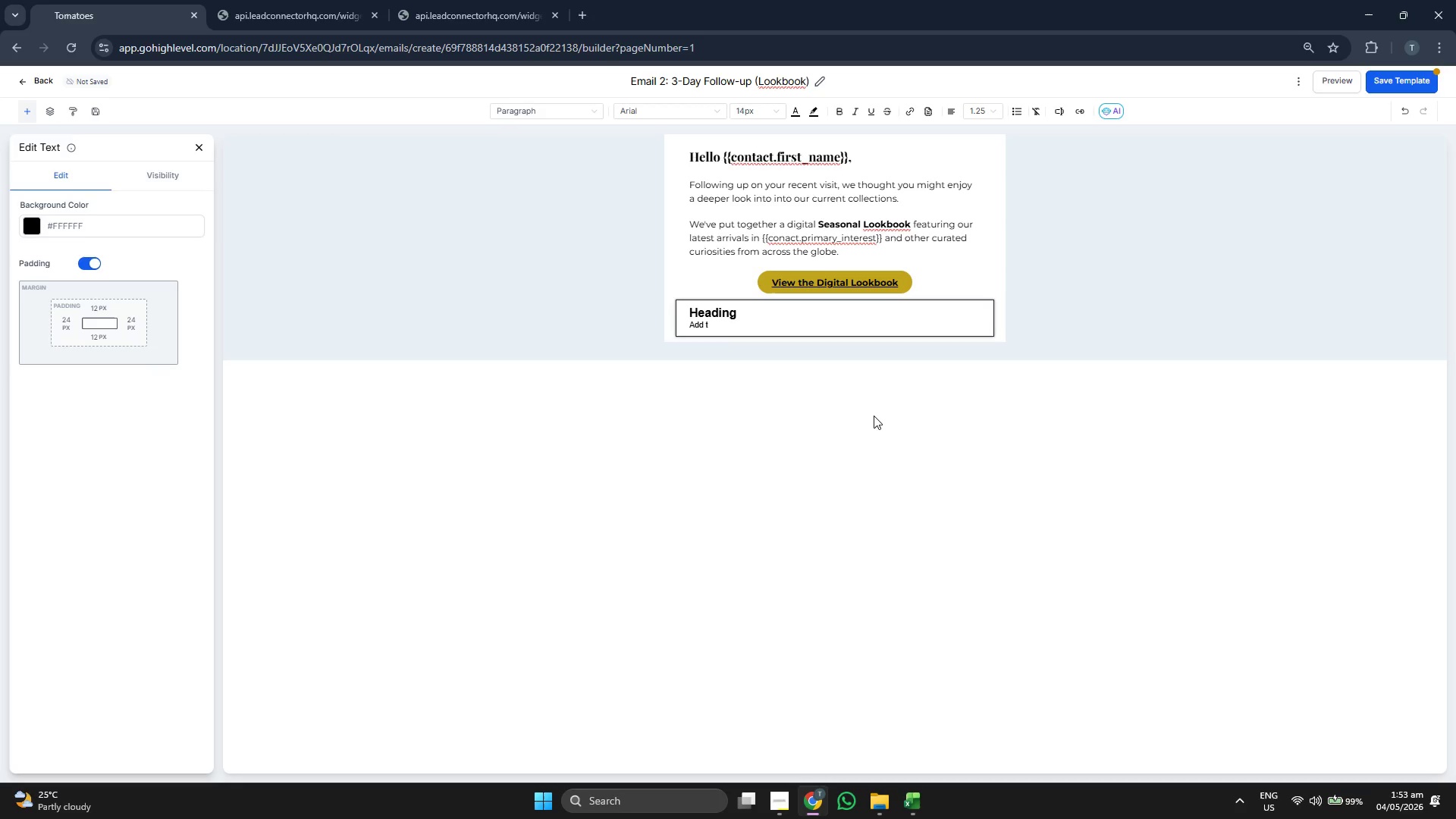 
key(Backspace)
 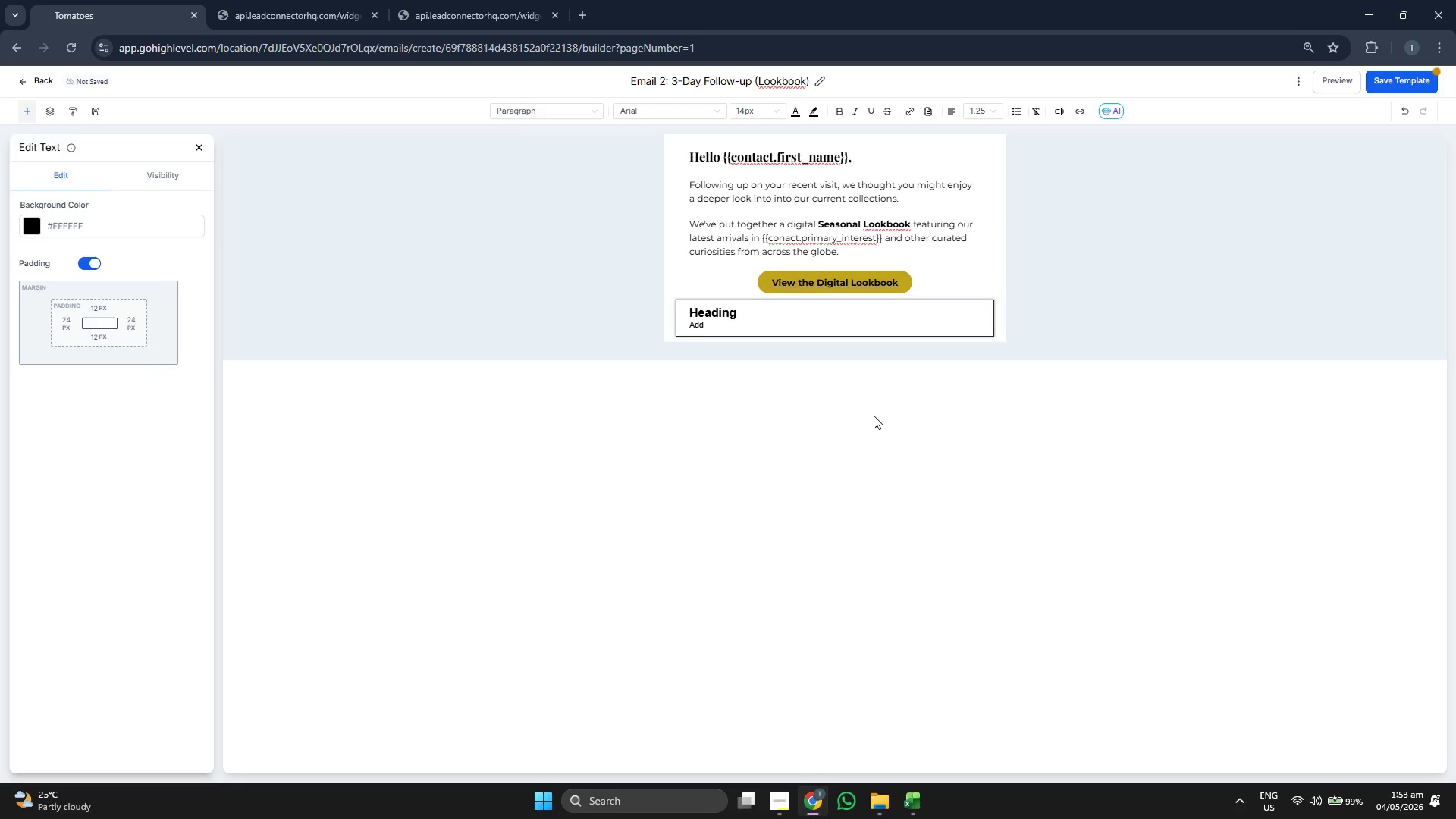 
key(Backspace)
 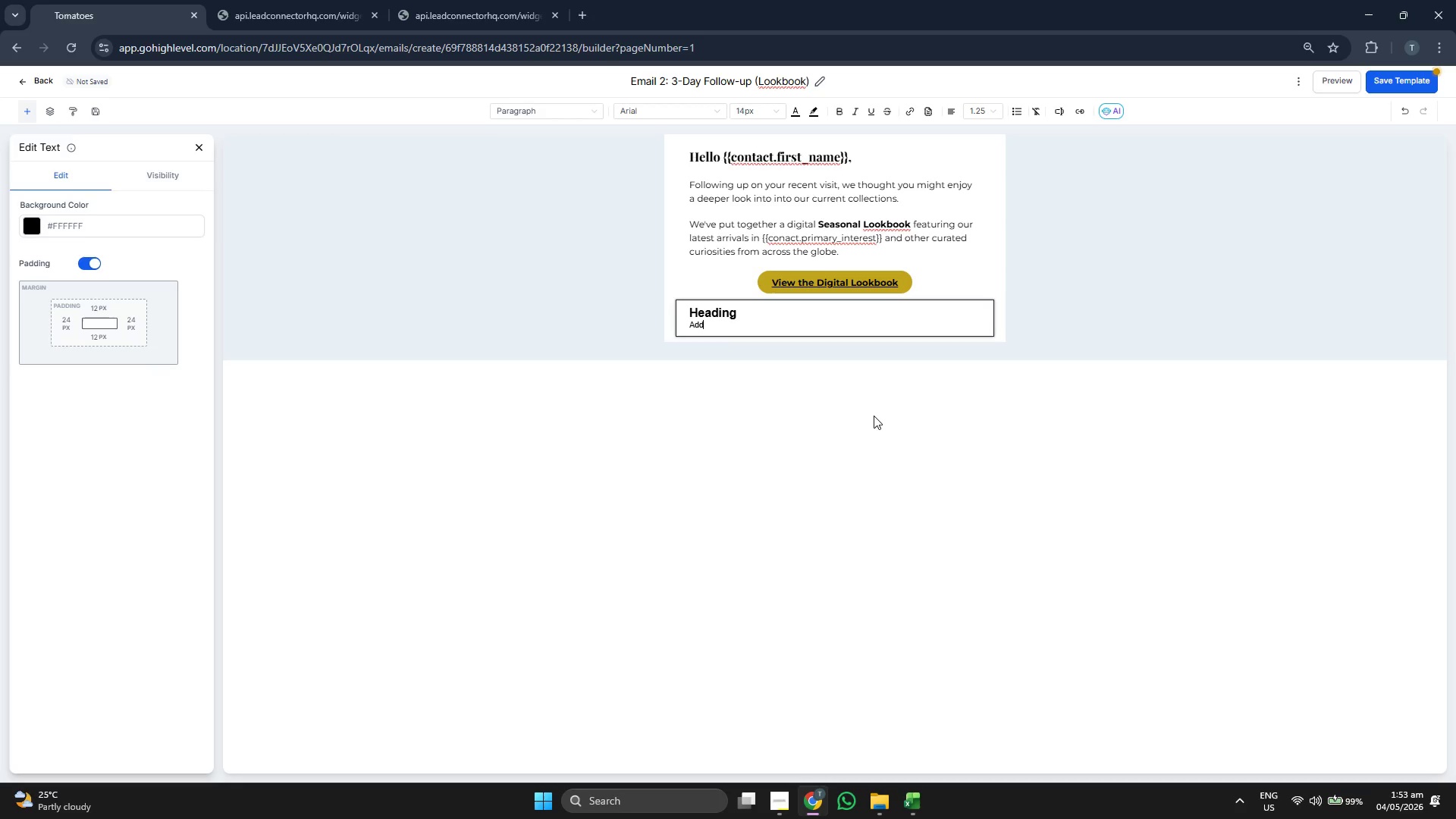 
key(Backspace)
 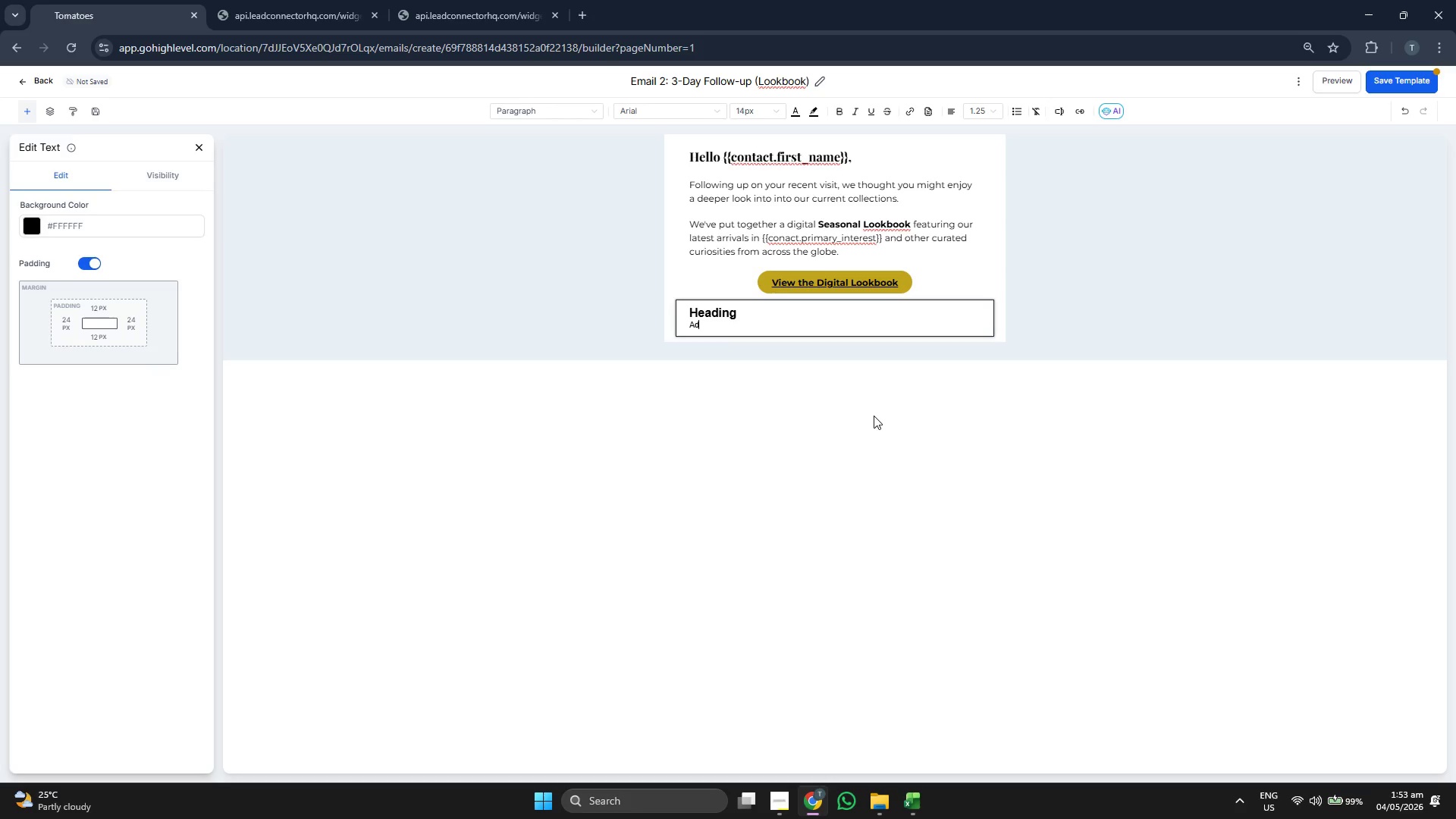 
key(Backspace)
 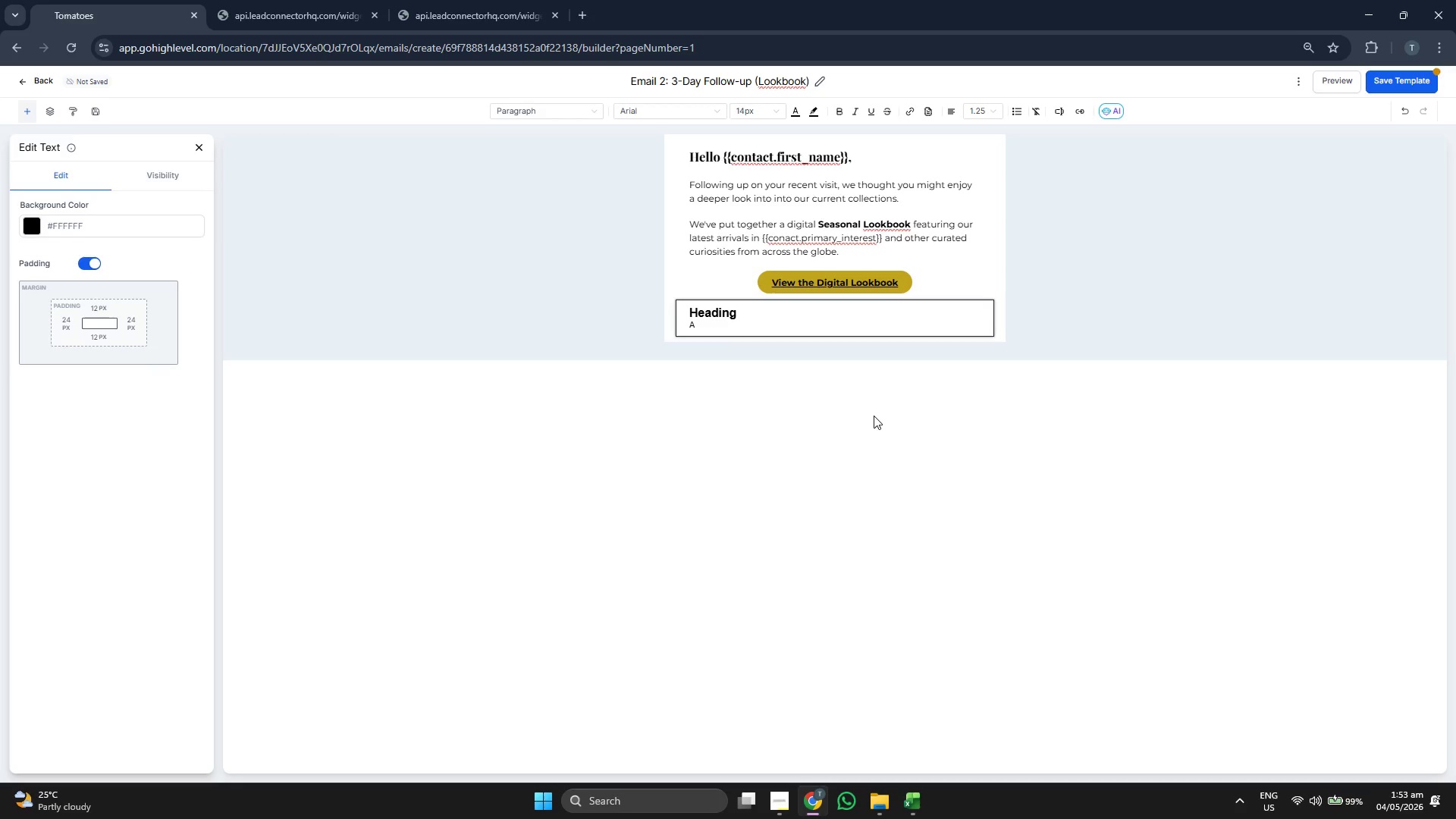 
key(Backspace)
 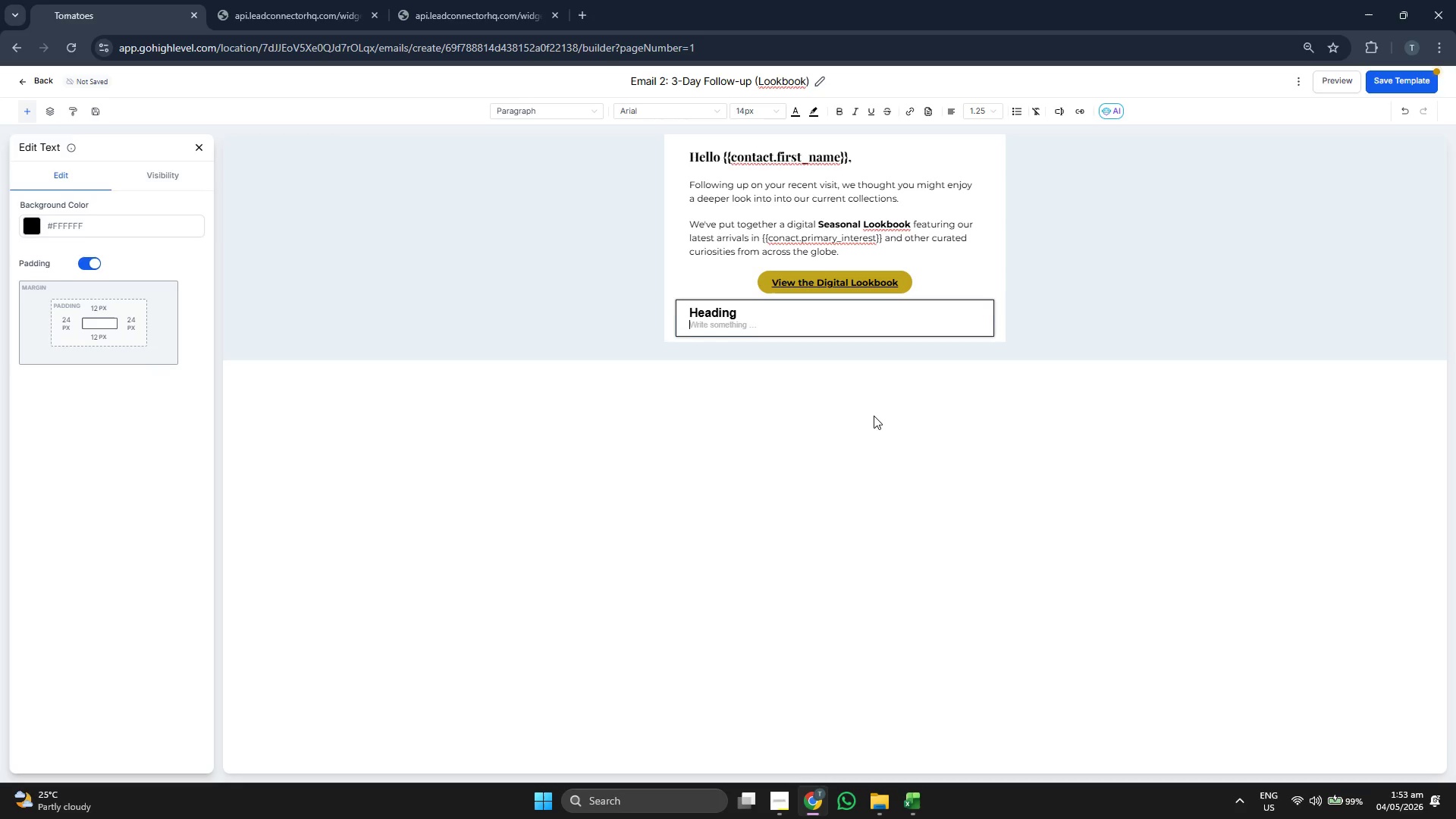 
key(Backspace)
 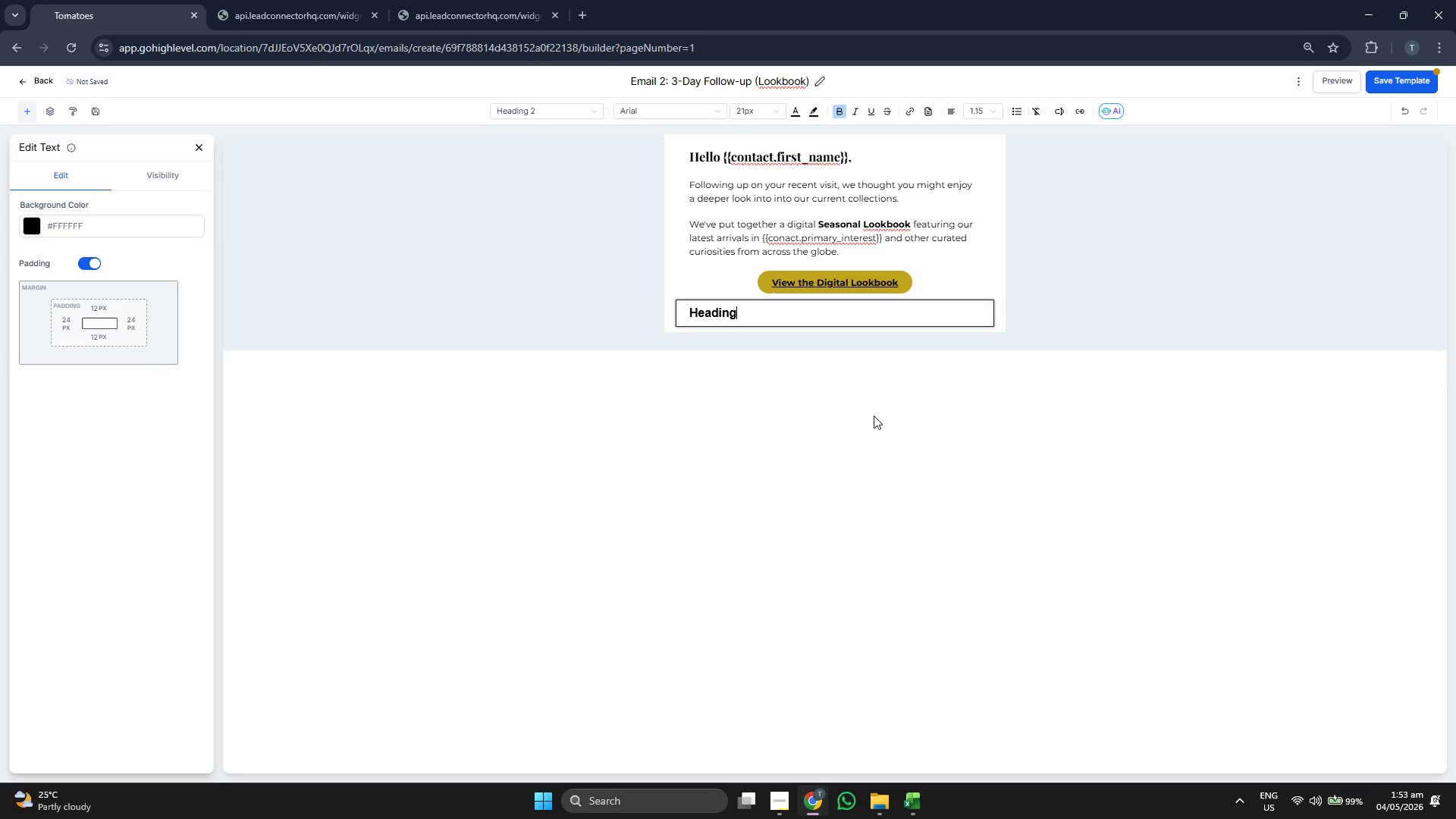 
key(Backspace)
 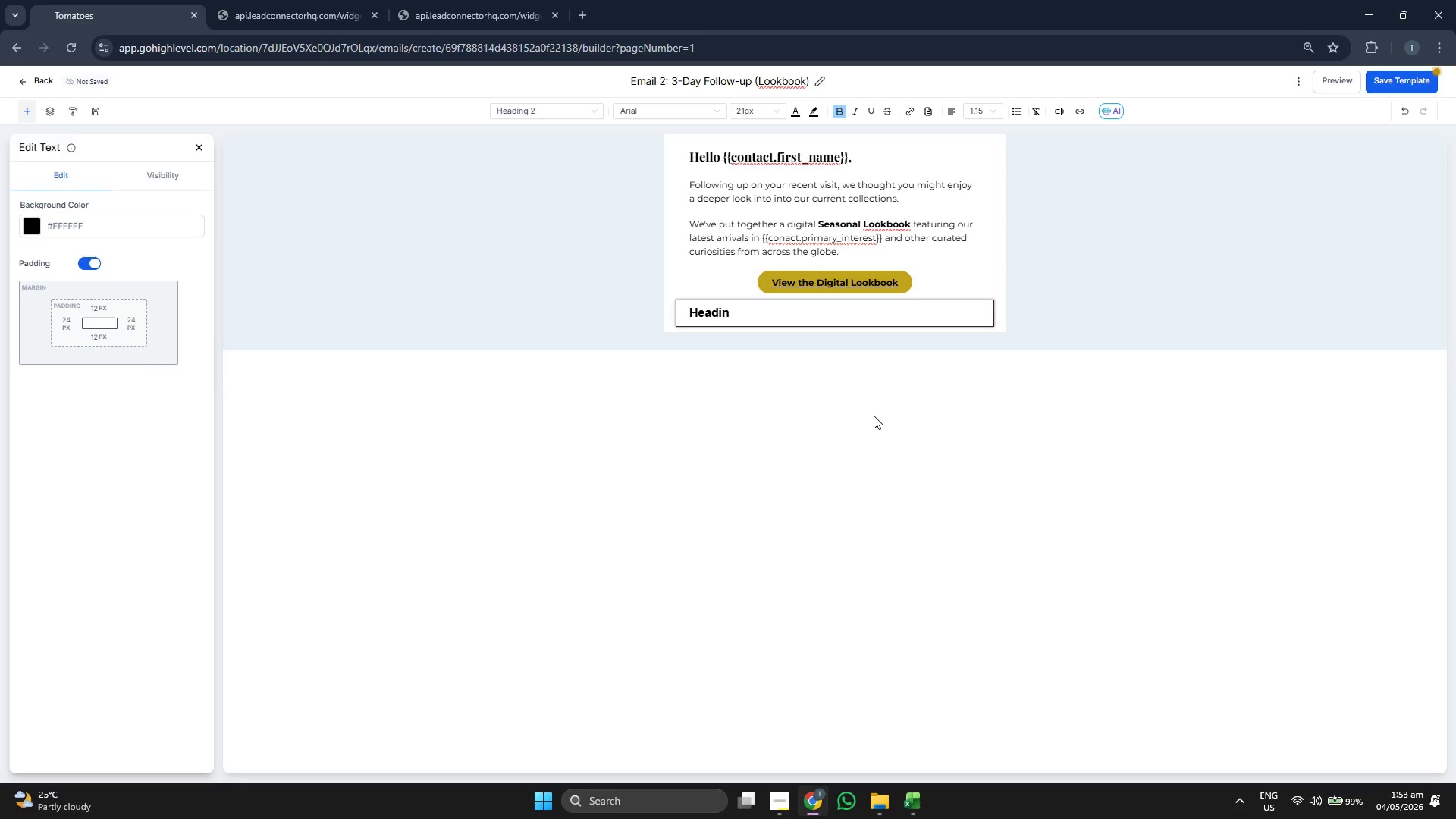 
key(Backspace)
 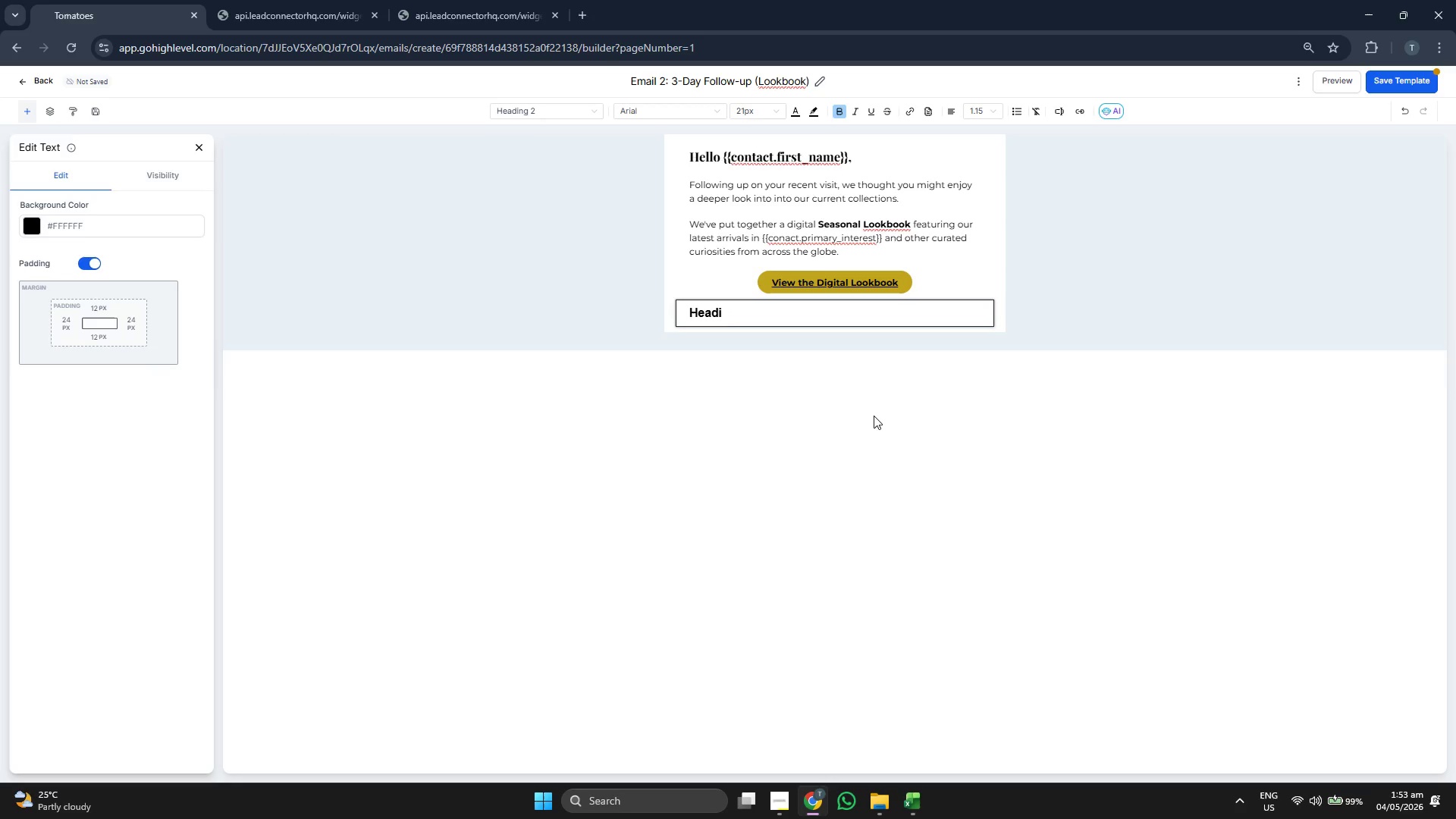 
key(Backspace)
 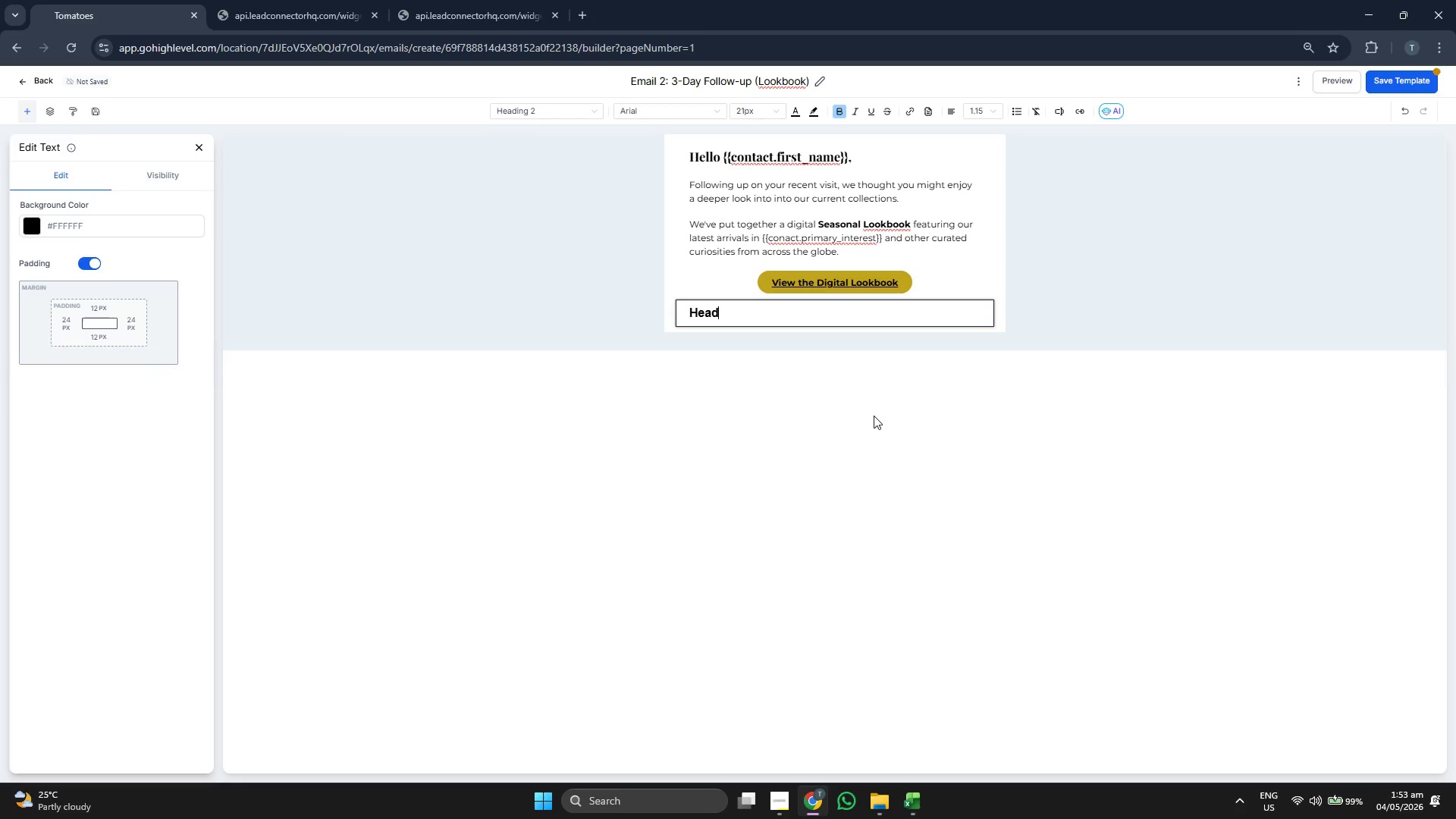 
key(Backspace)
 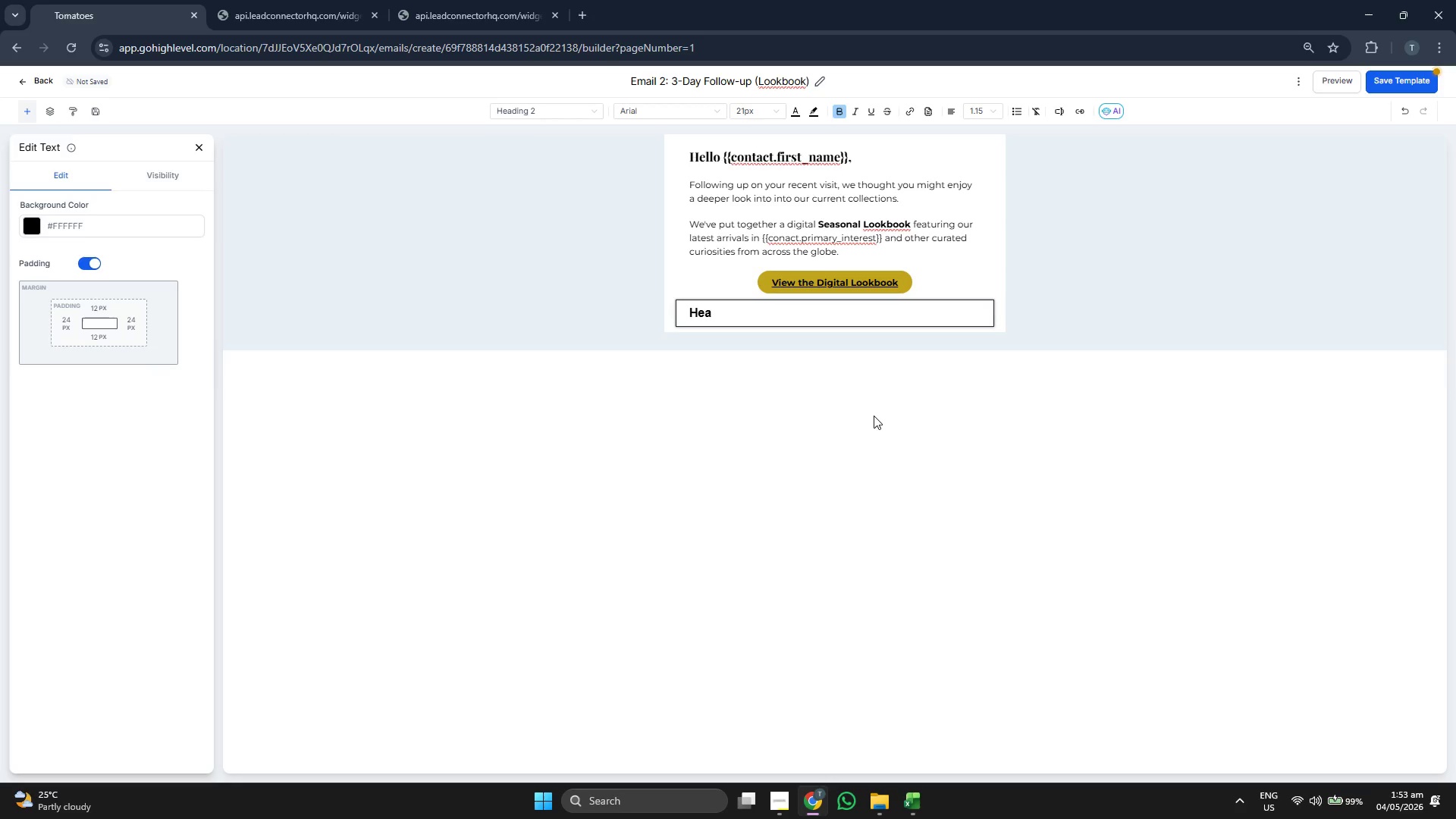 
key(Backspace)
 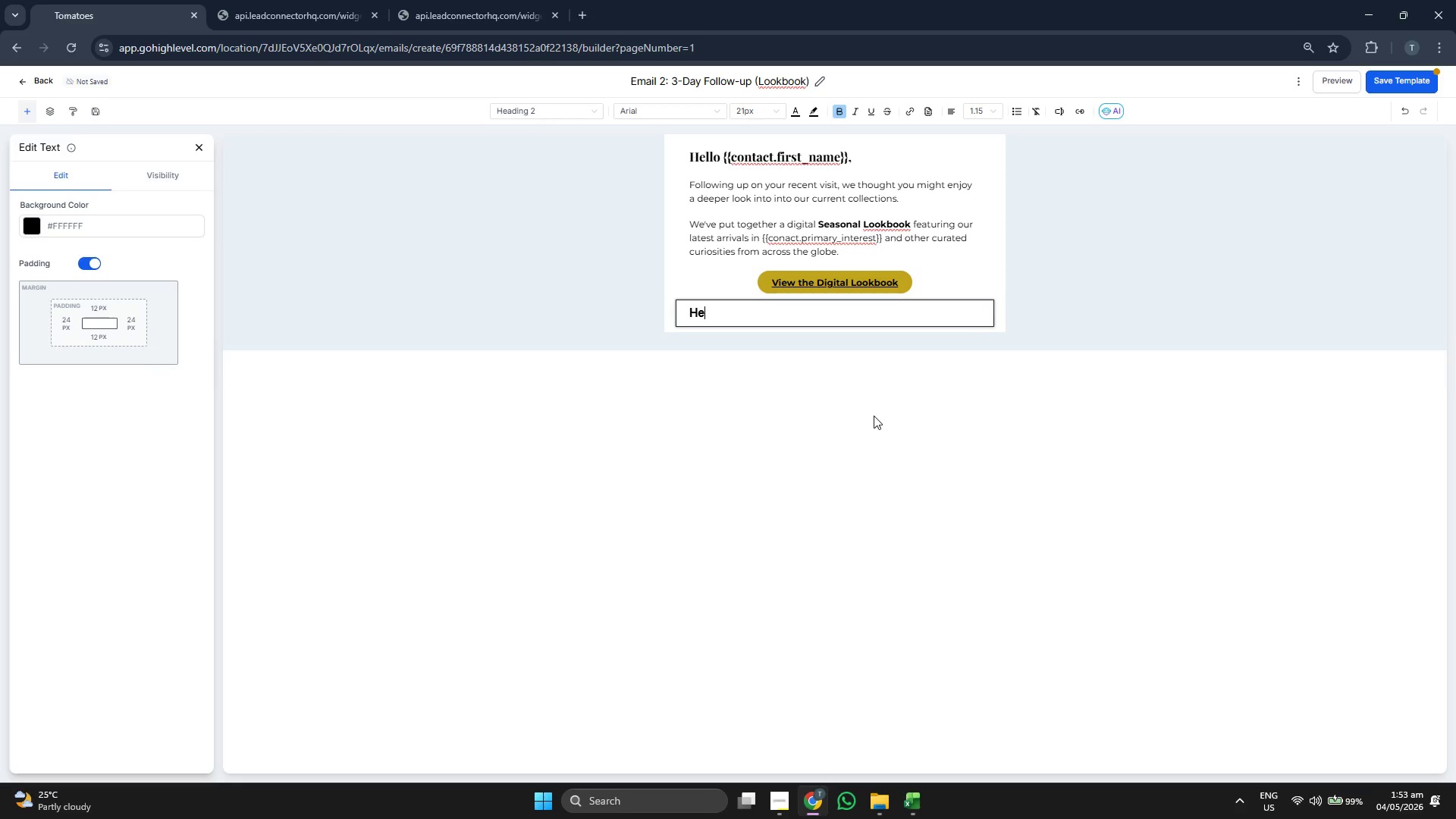 
key(Backspace)
 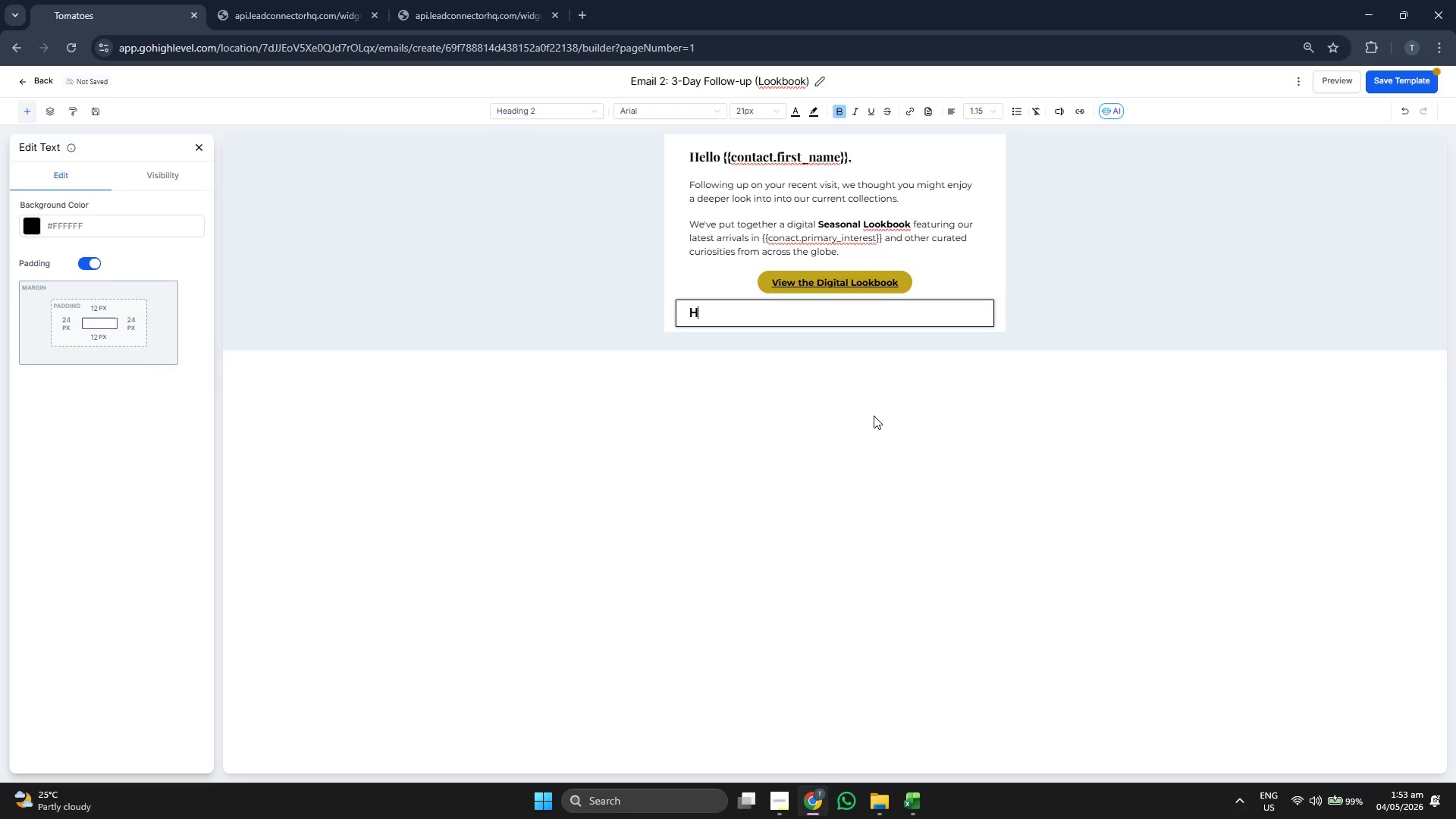 
key(Backspace)
 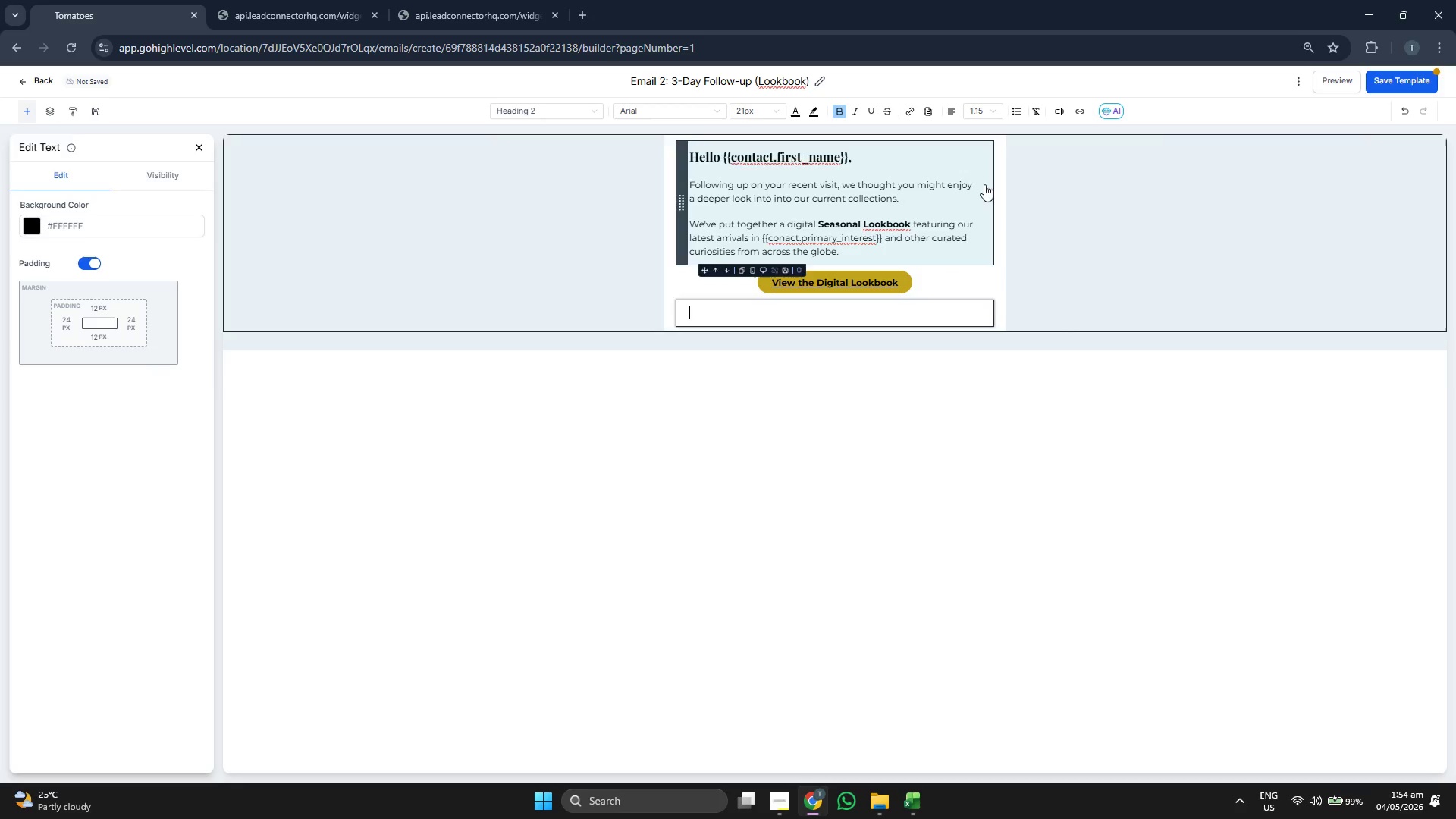 
left_click([970, 106])
 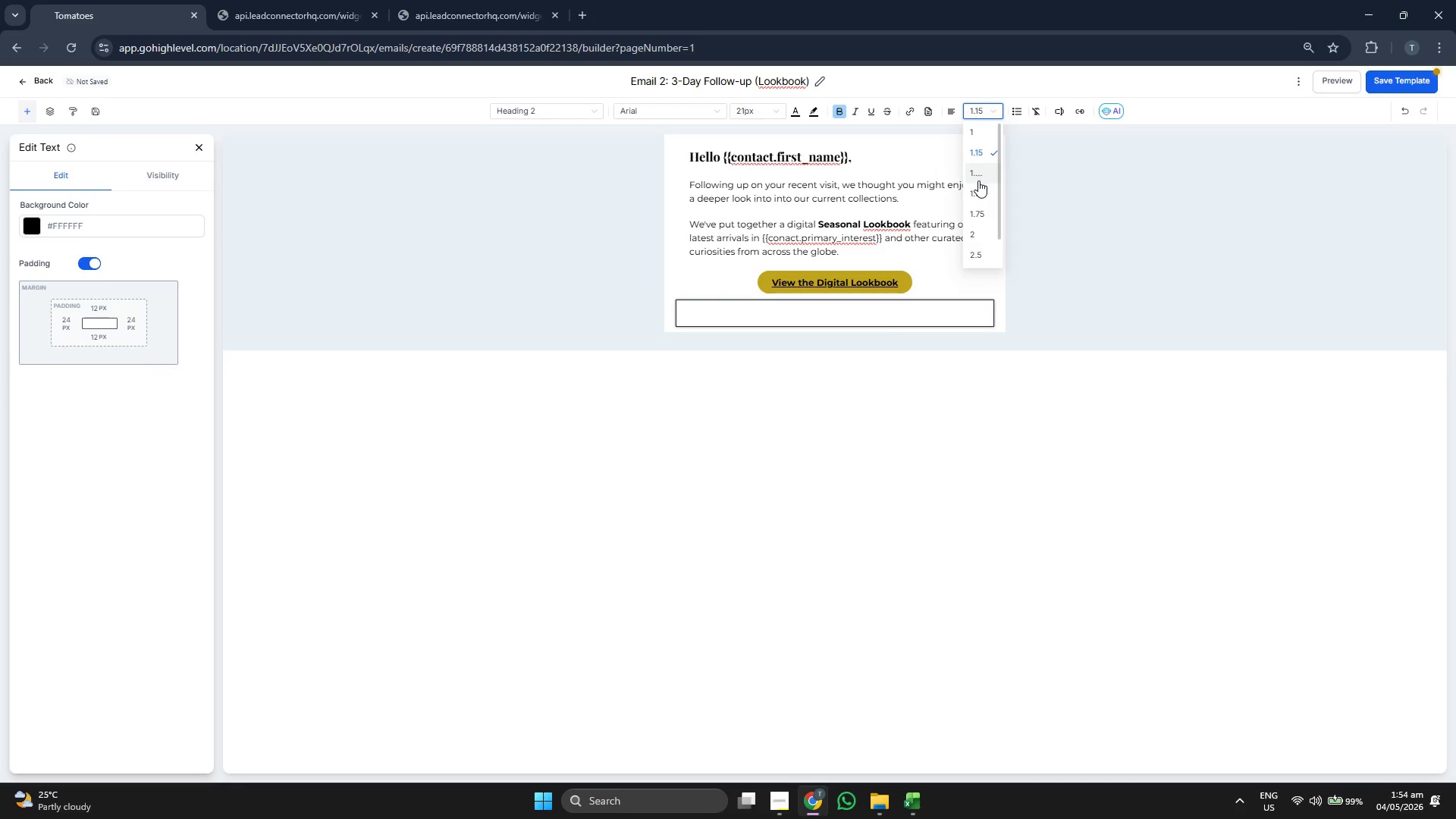 
left_click([983, 191])
 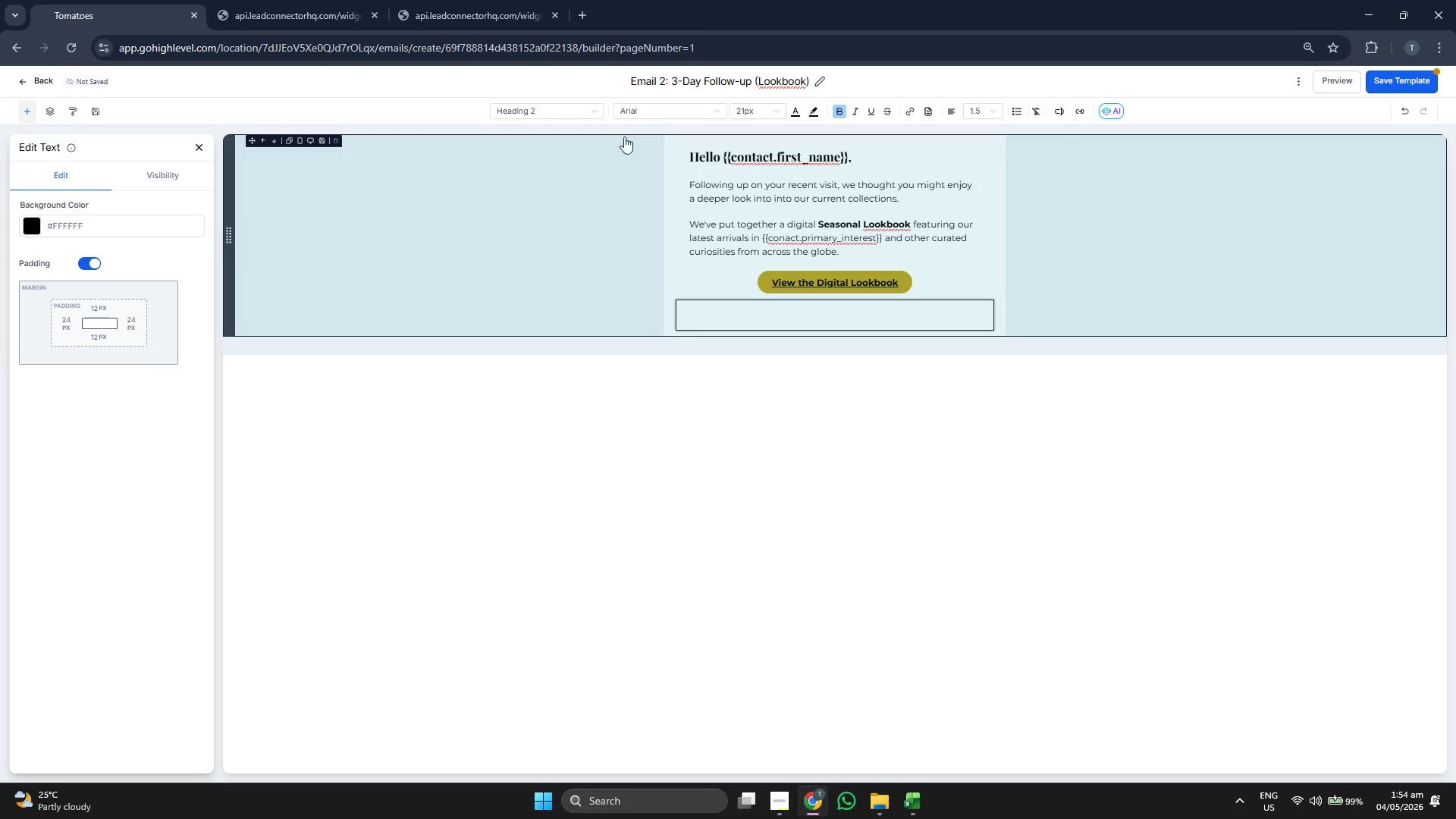 
left_click([669, 111])
 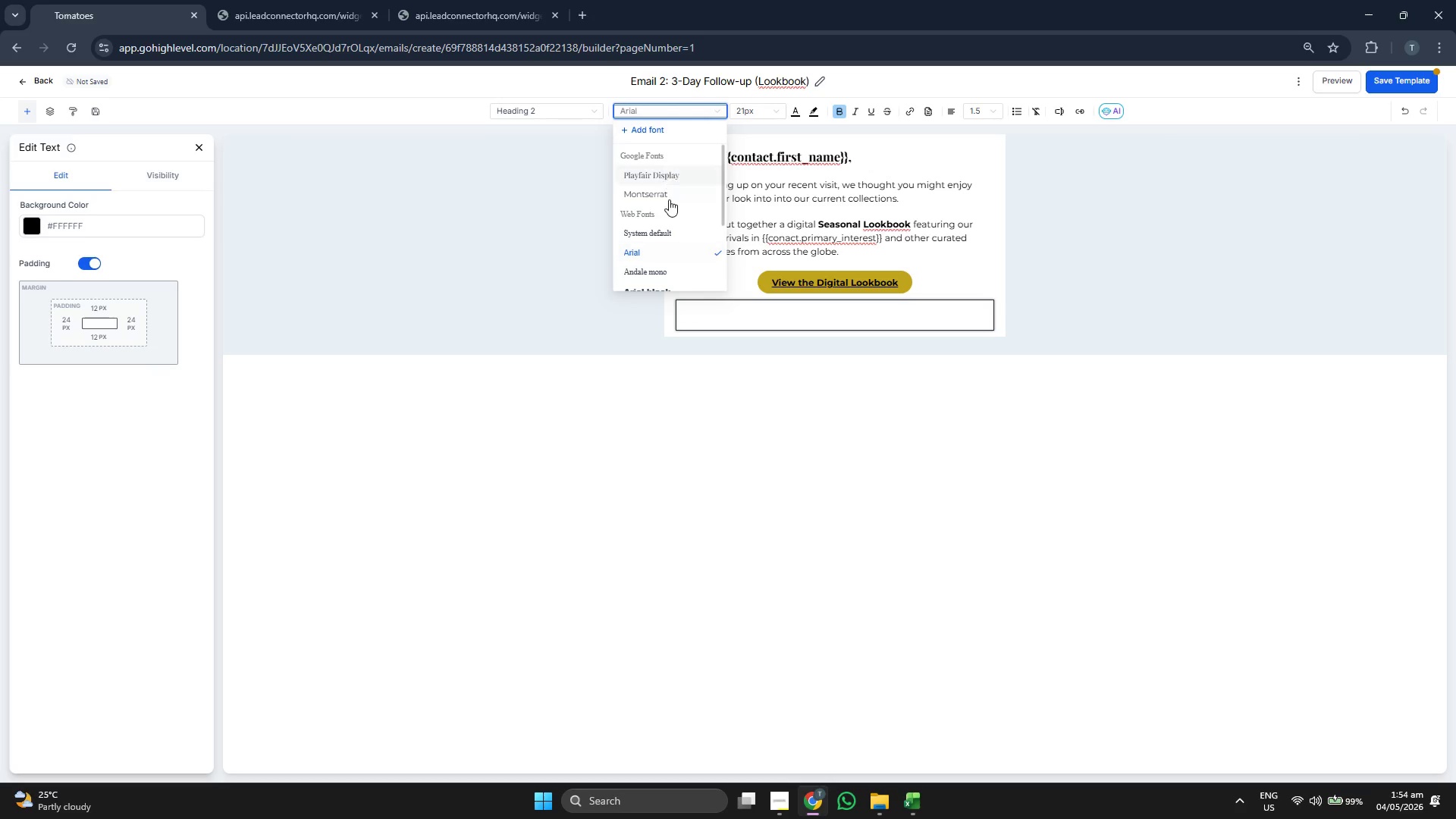 
left_click([670, 201])
 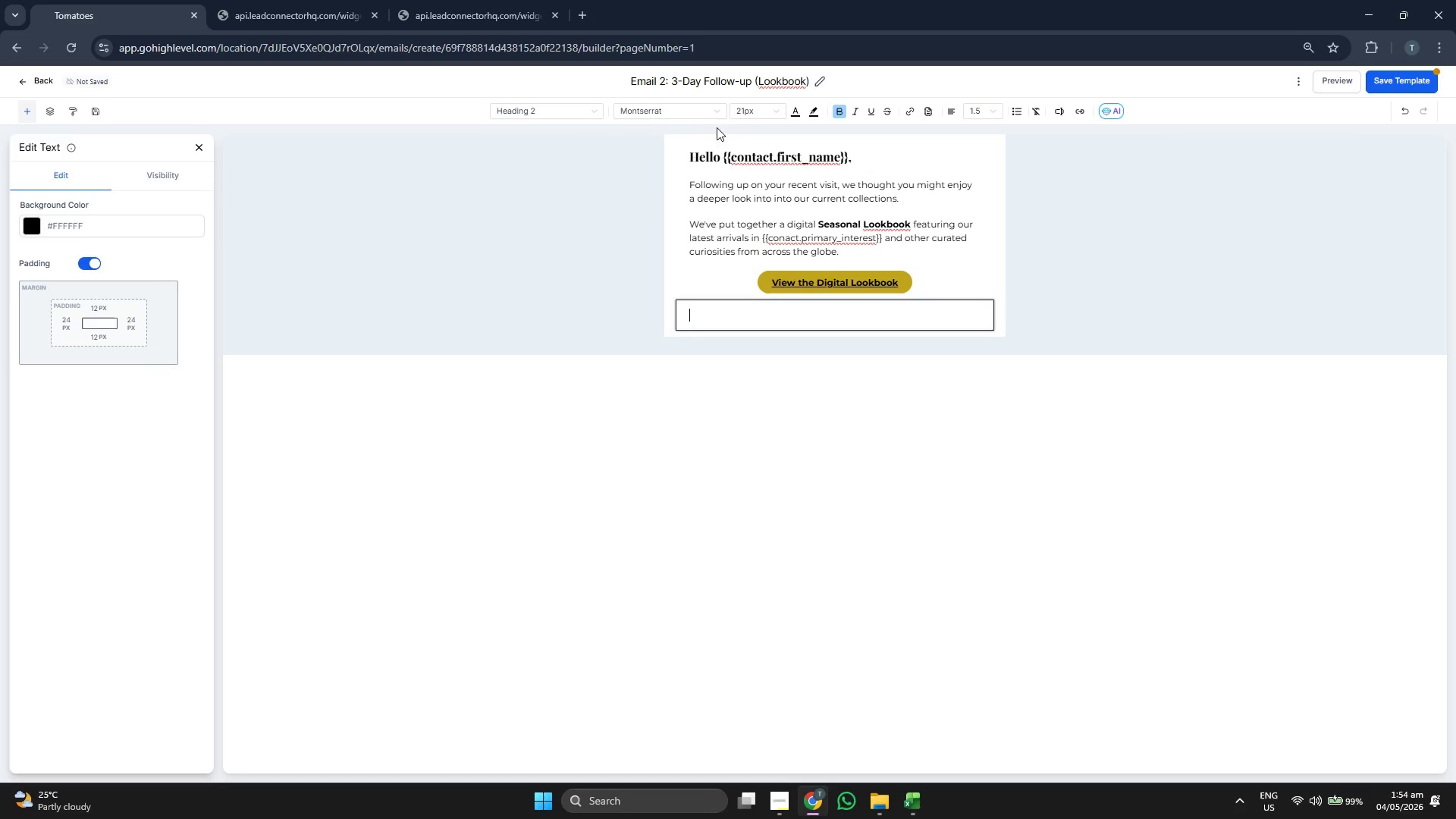 
left_click([732, 118])
 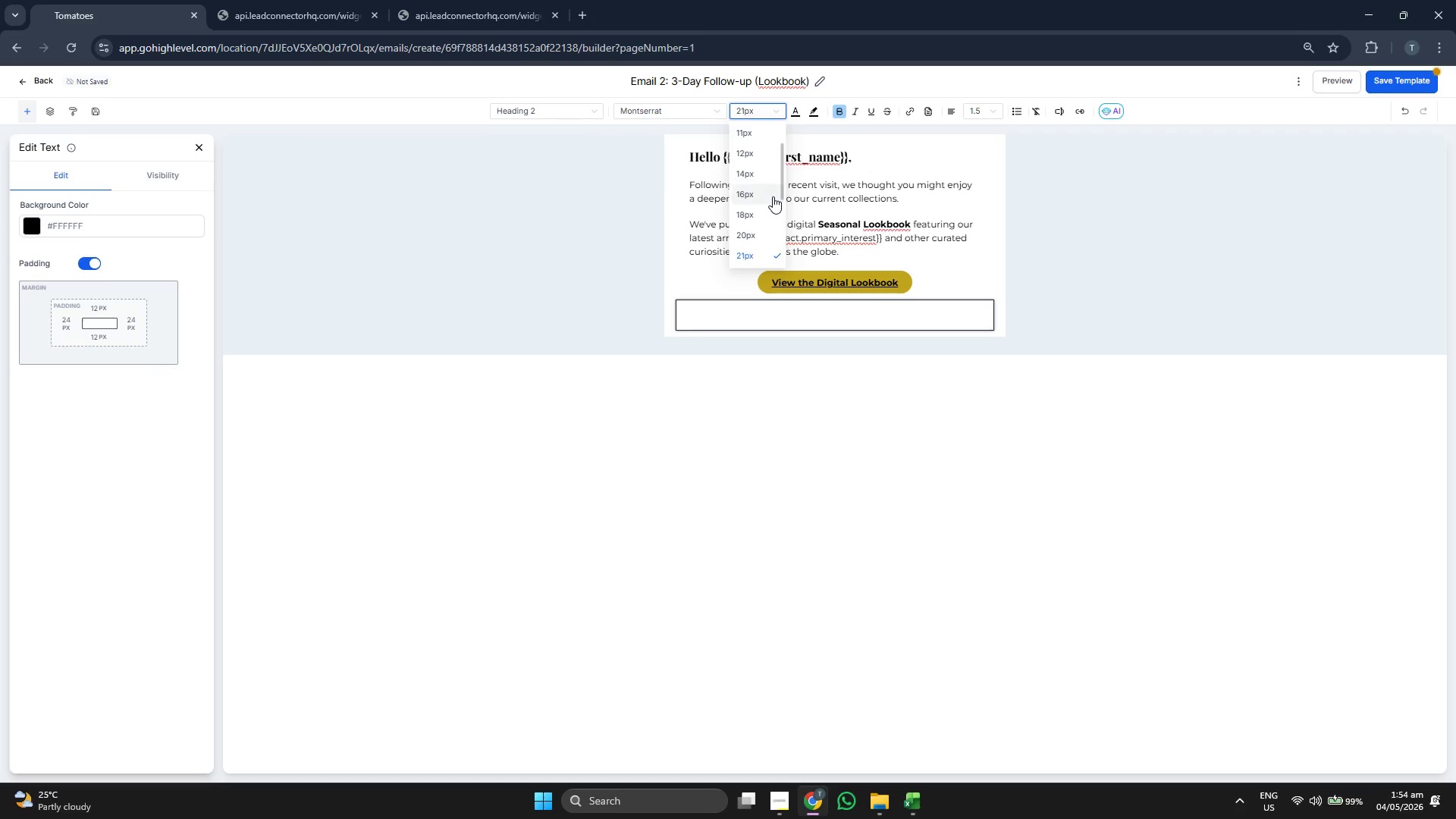 
left_click([772, 196])
 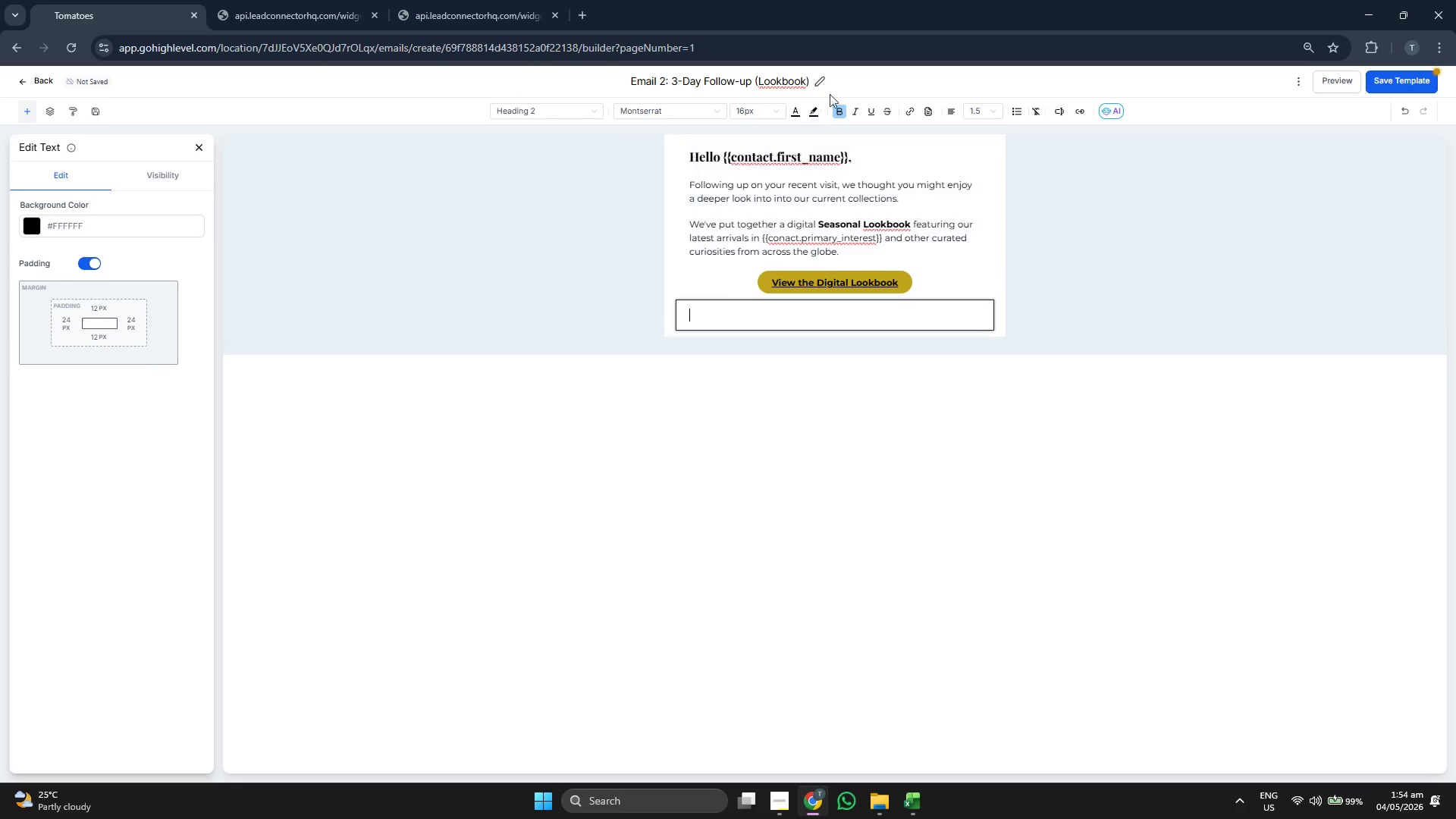 
left_click([842, 111])
 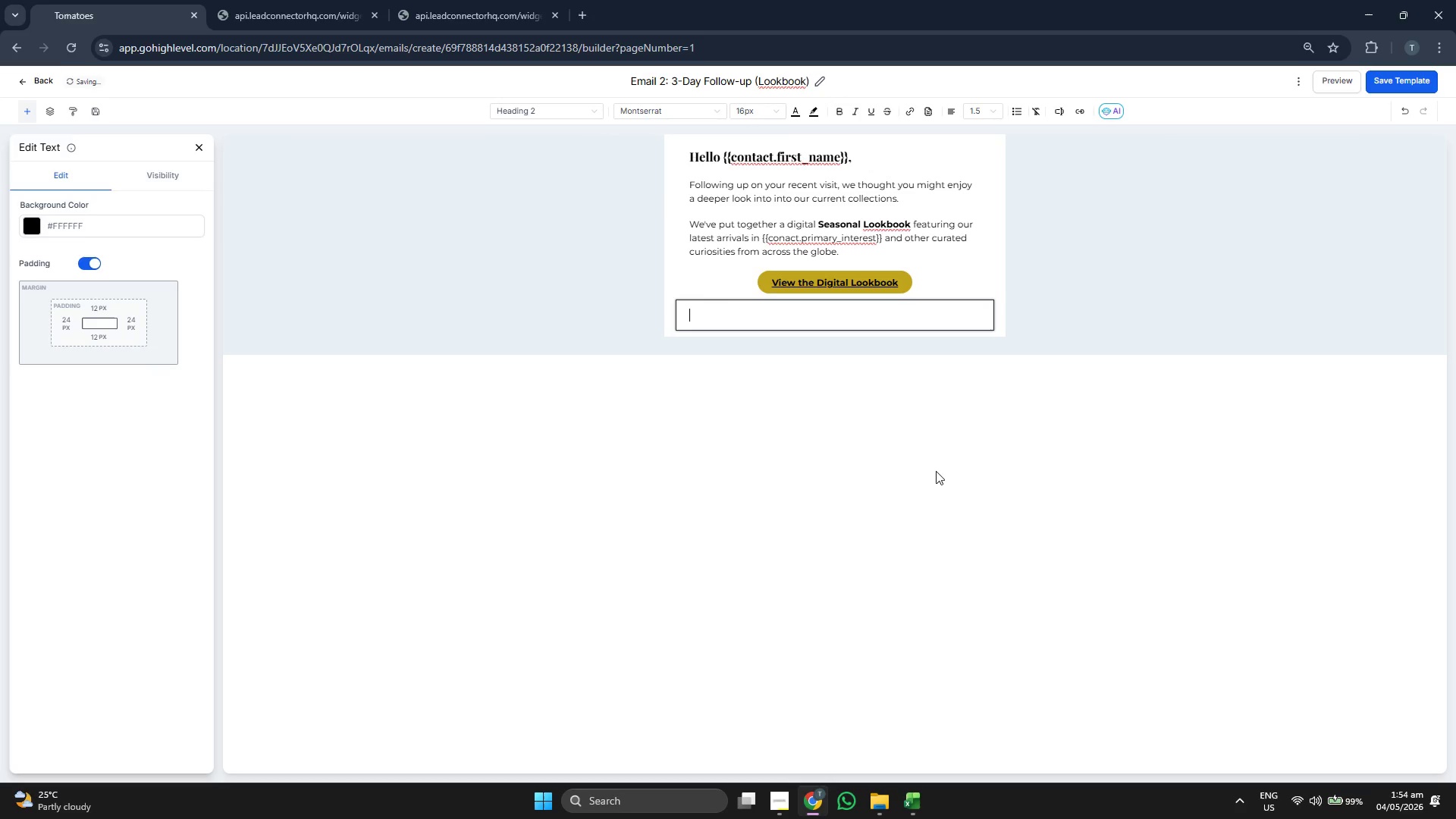 
key(CapsLock)
 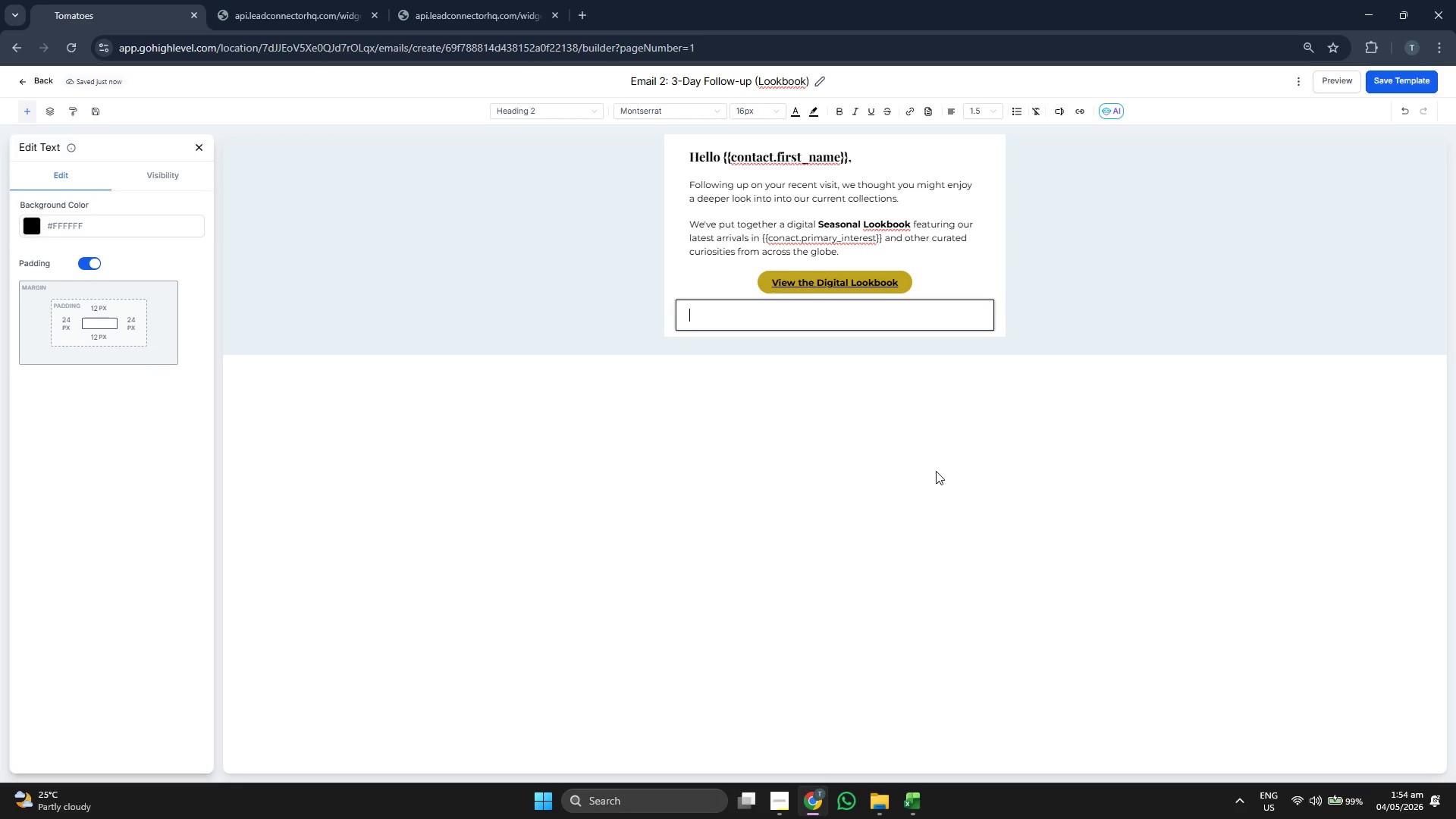 
key(I)
 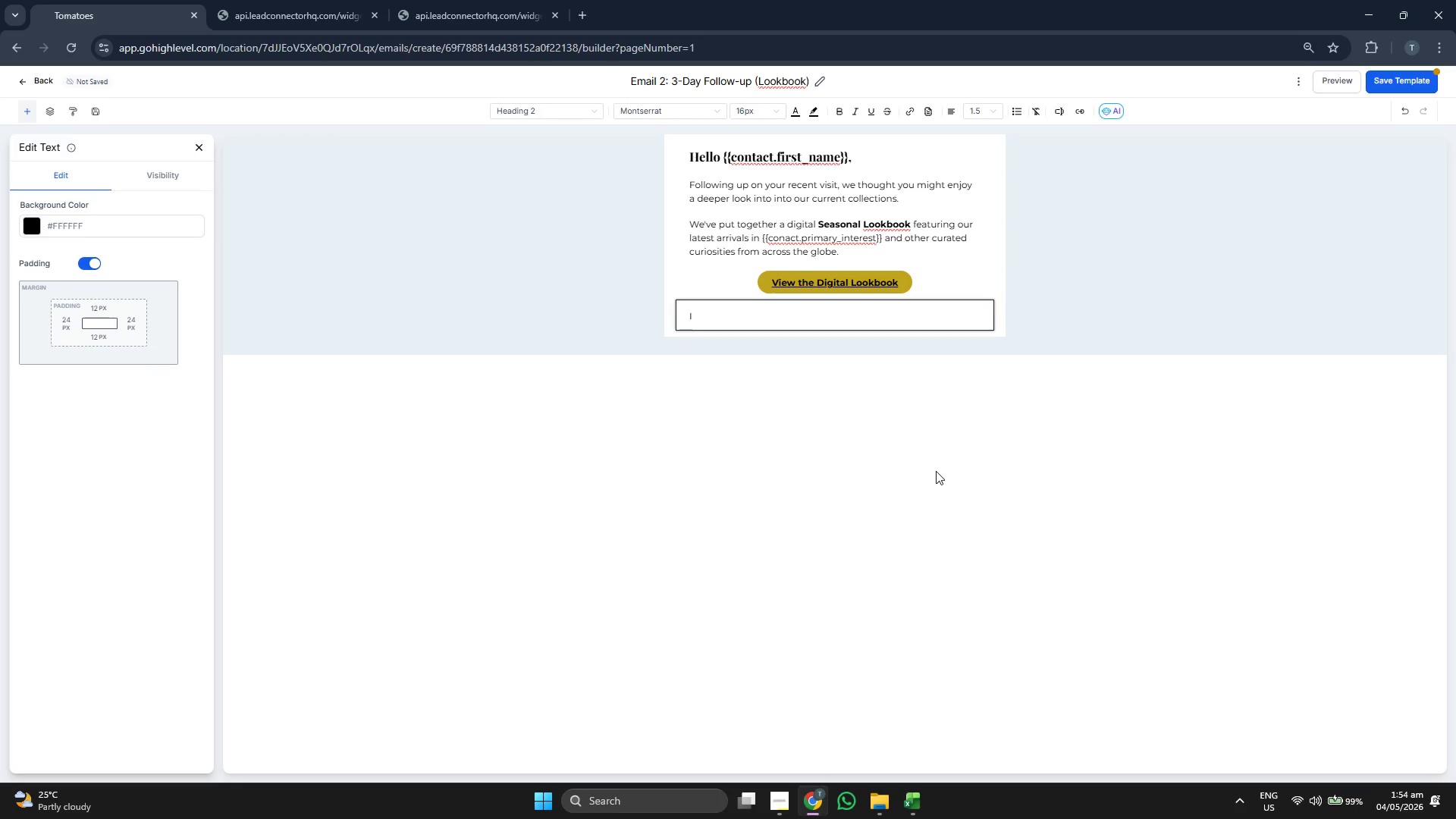 
key(CapsLock)
 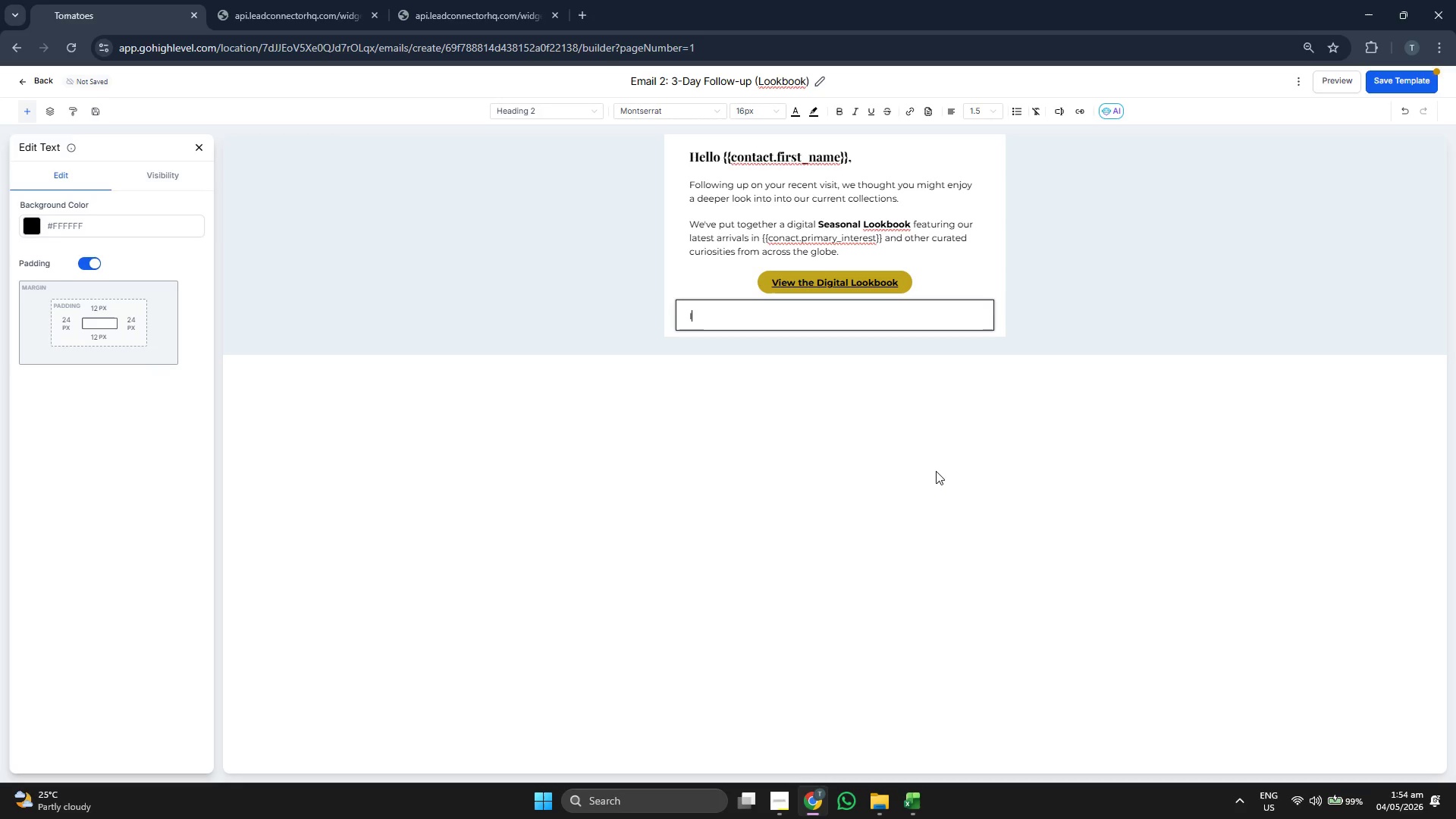 
key(F)
 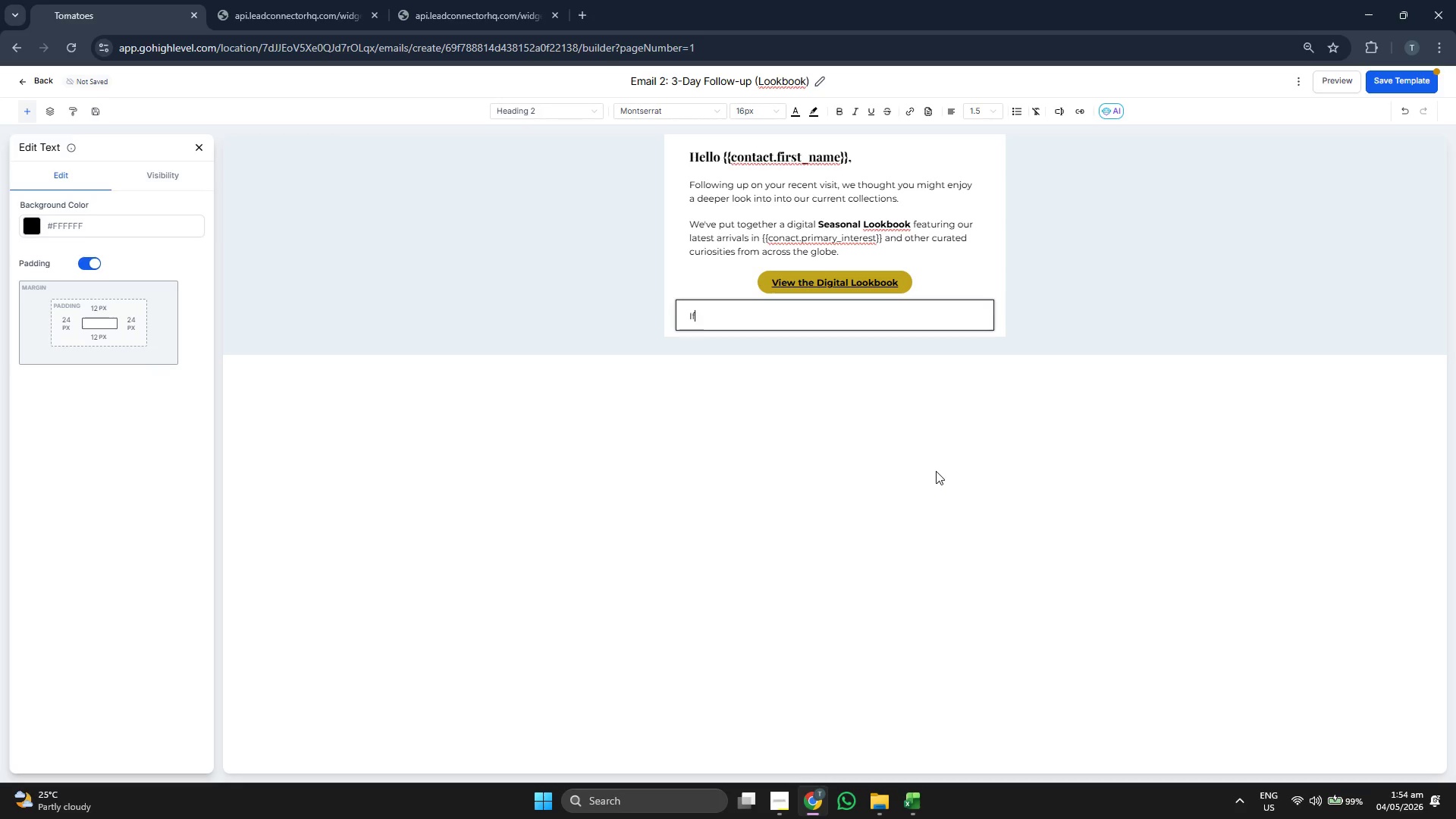 
key(Space)
 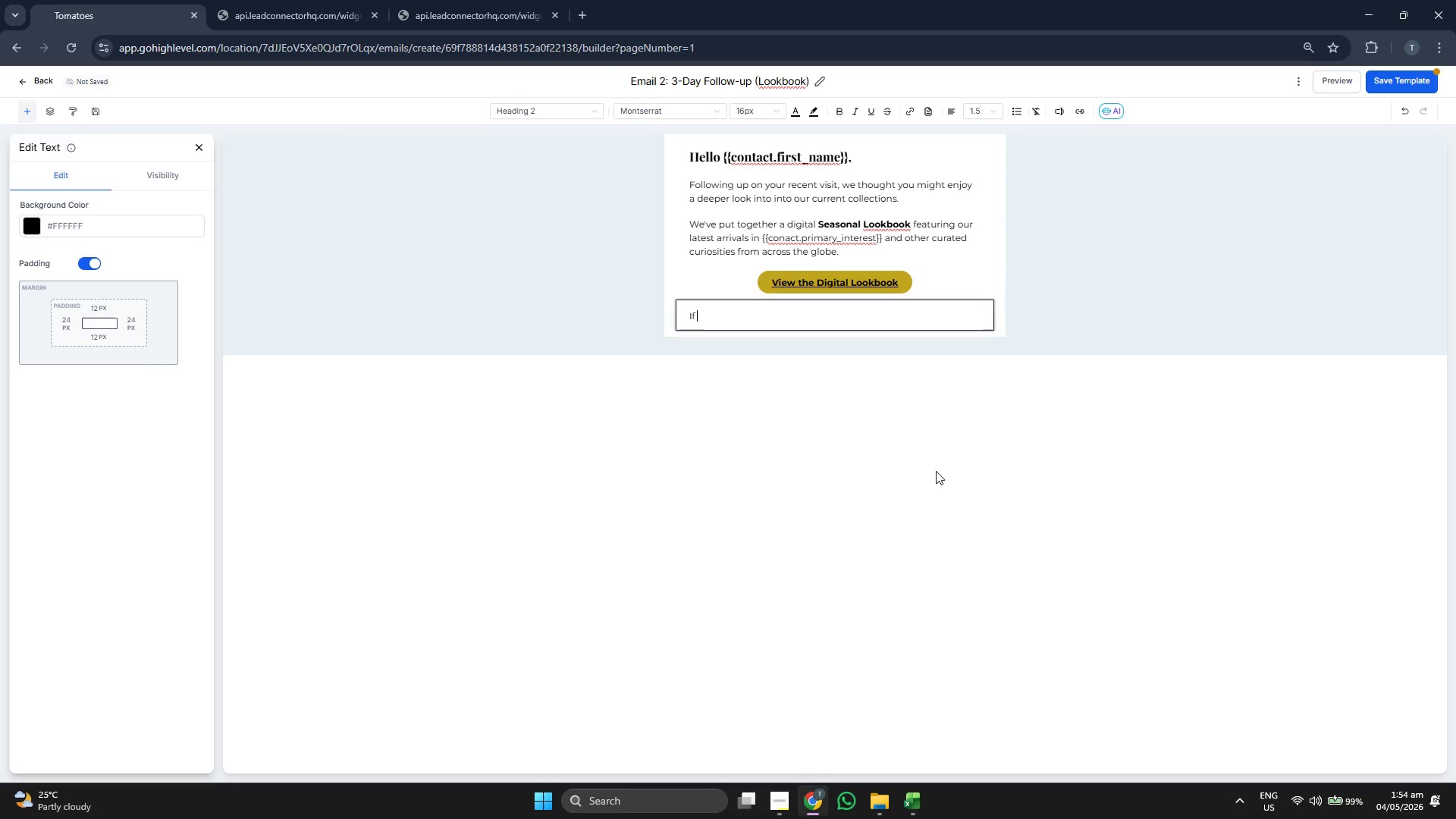 
type(something )
 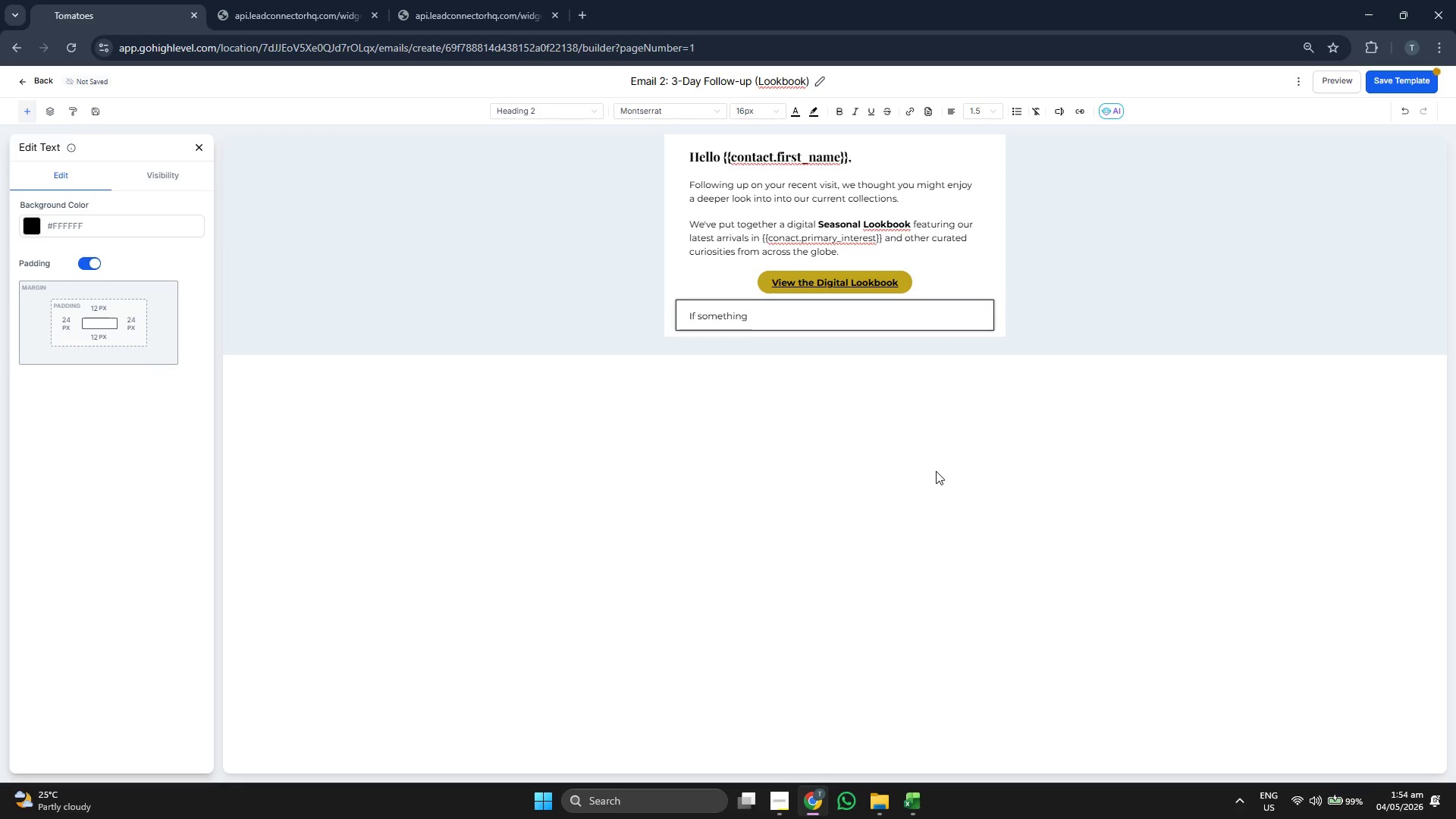 
type(catche)
 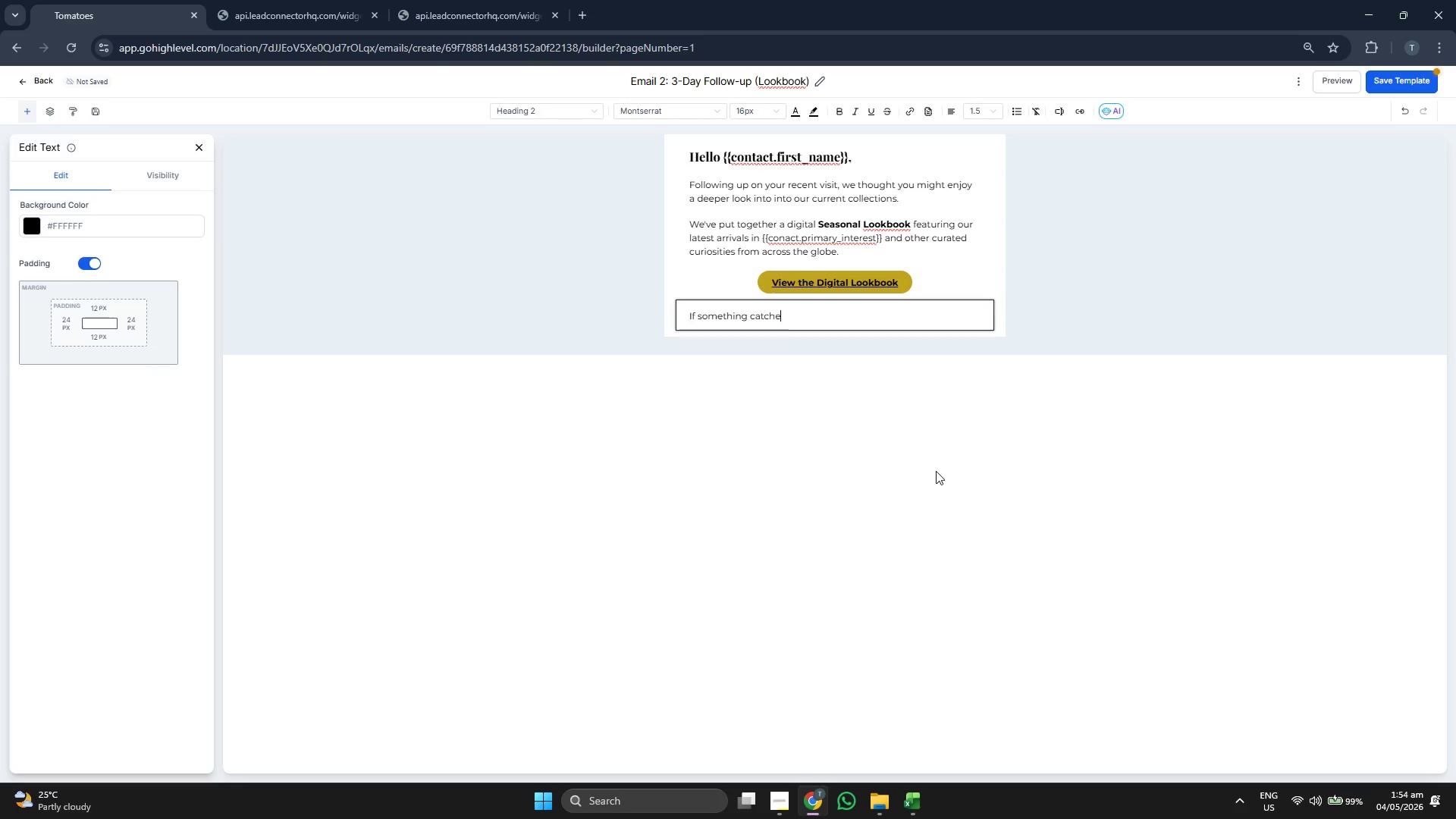 
key(S)
 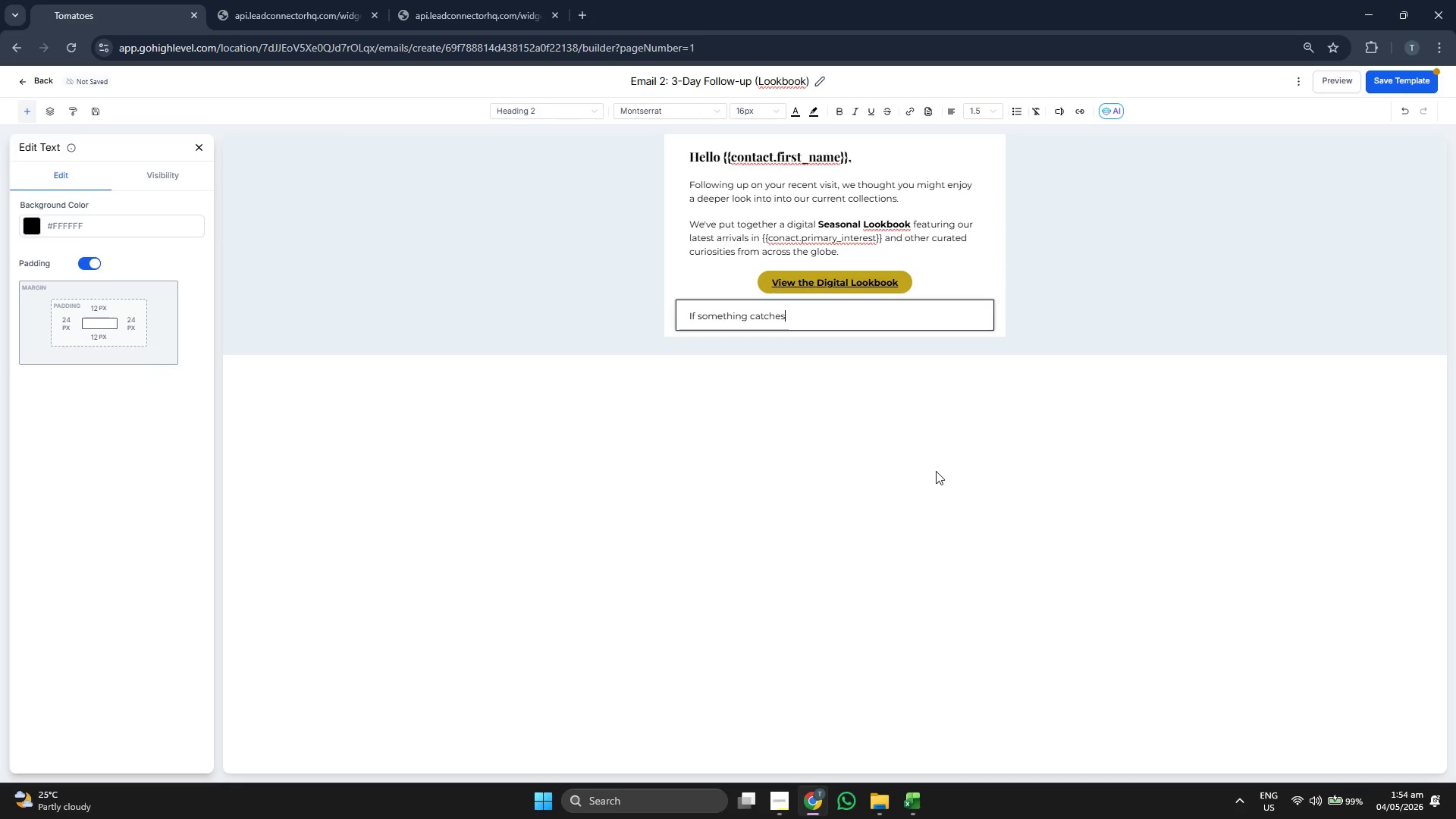 
key(Space)
 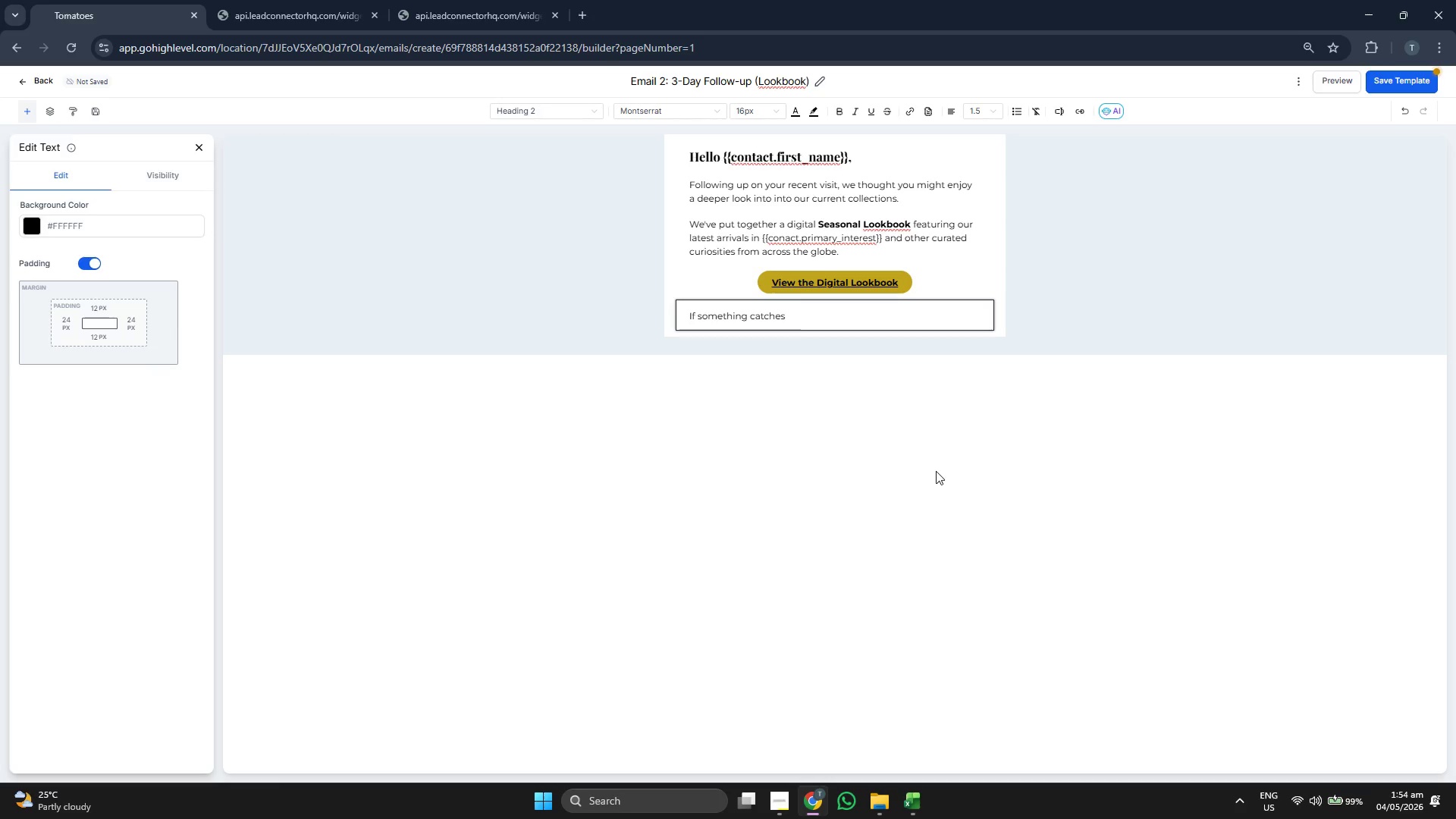 
type(you )
key(Backspace)
type(r eyes, simply r)
 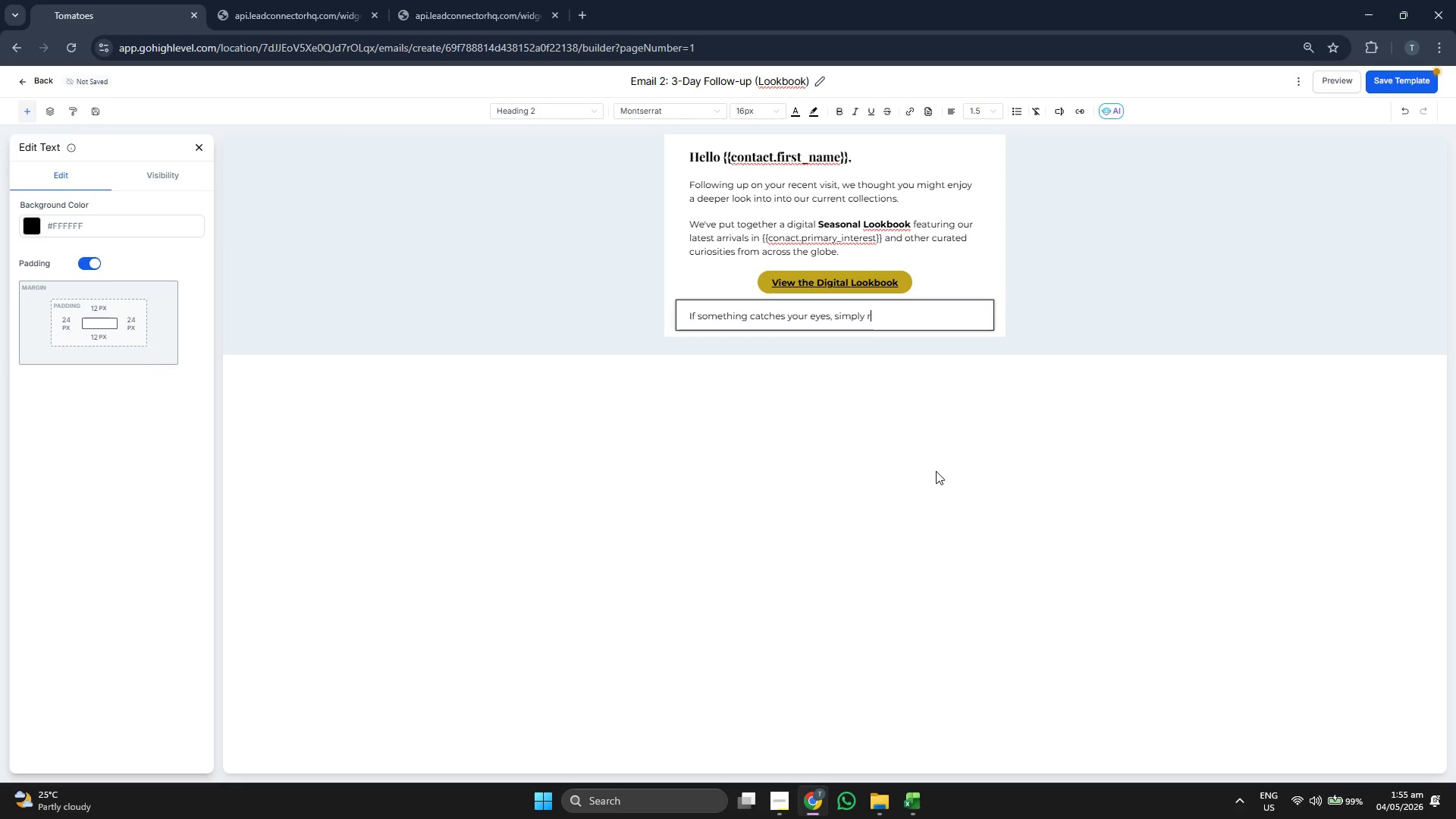 
key(E)
 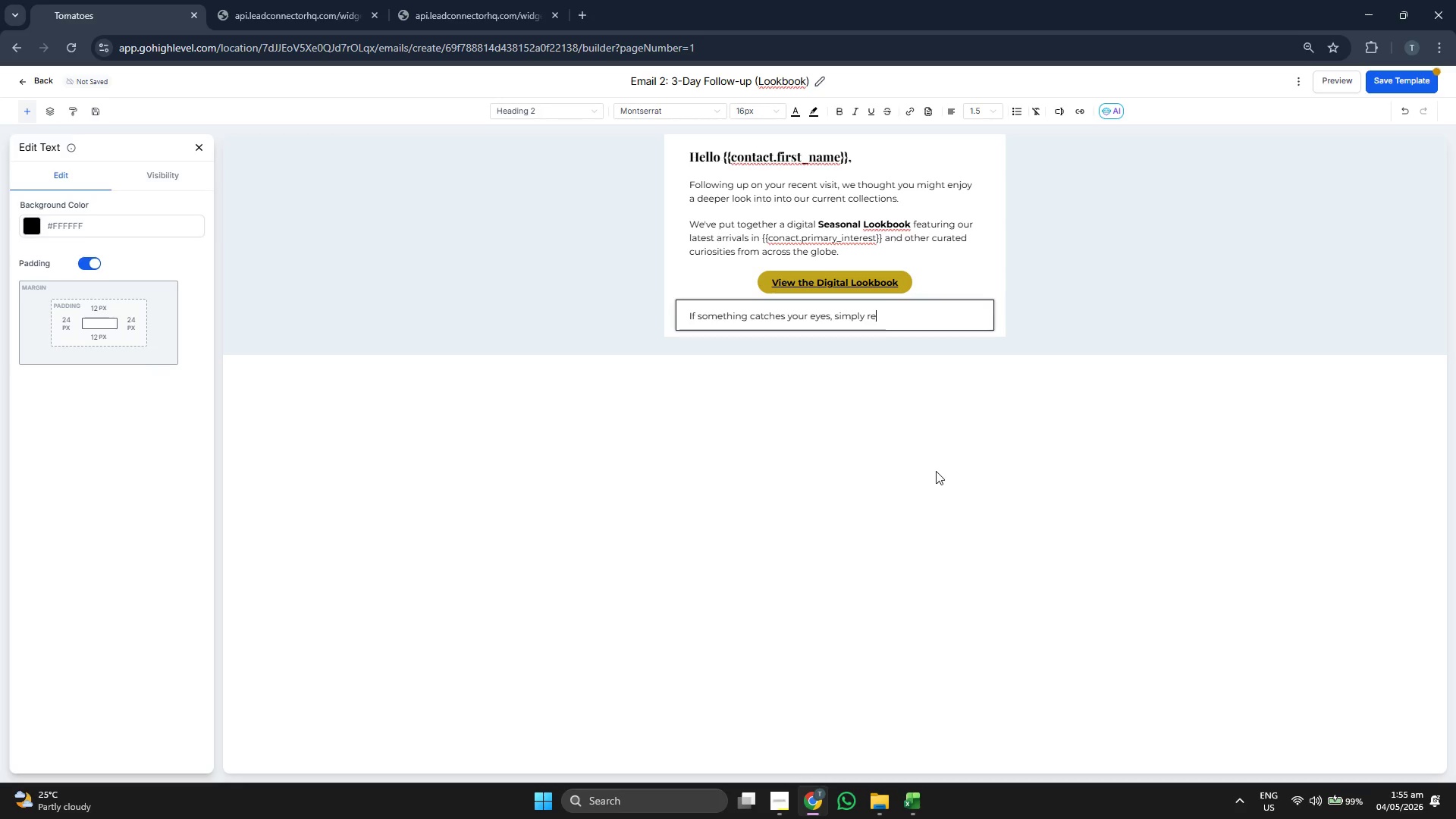 
type(ply t)
 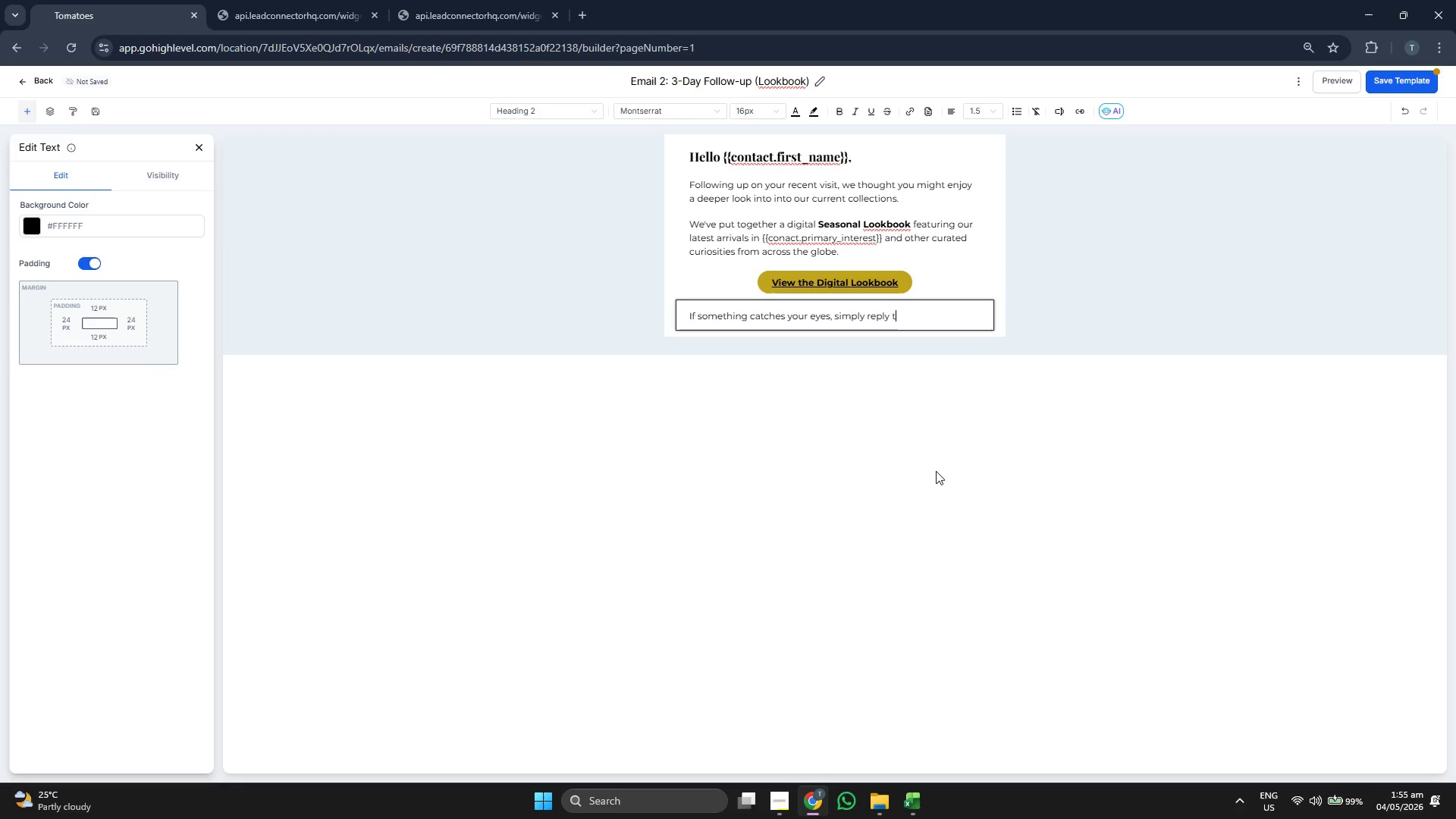 
key(O)
 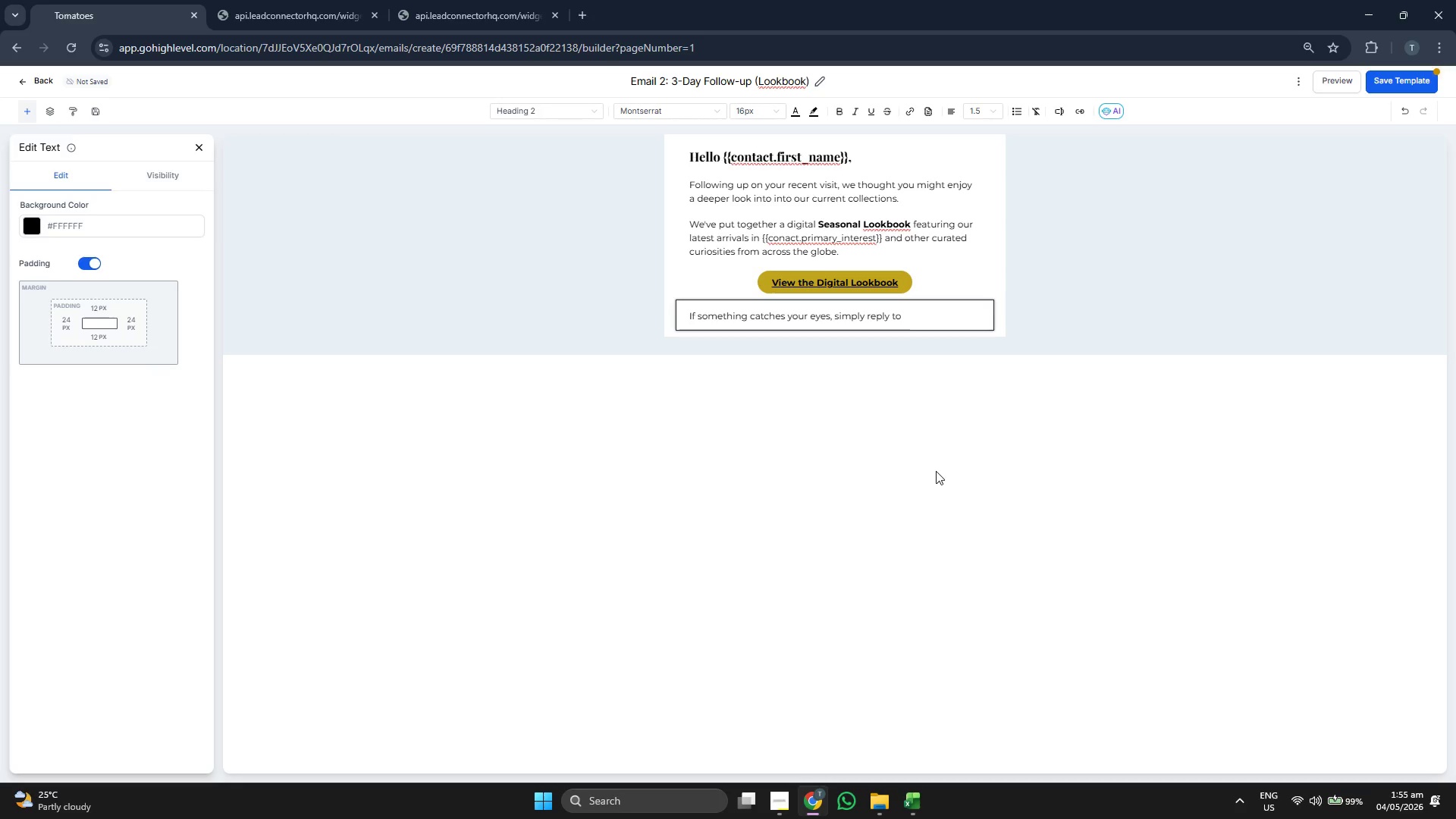 
key(Space)
 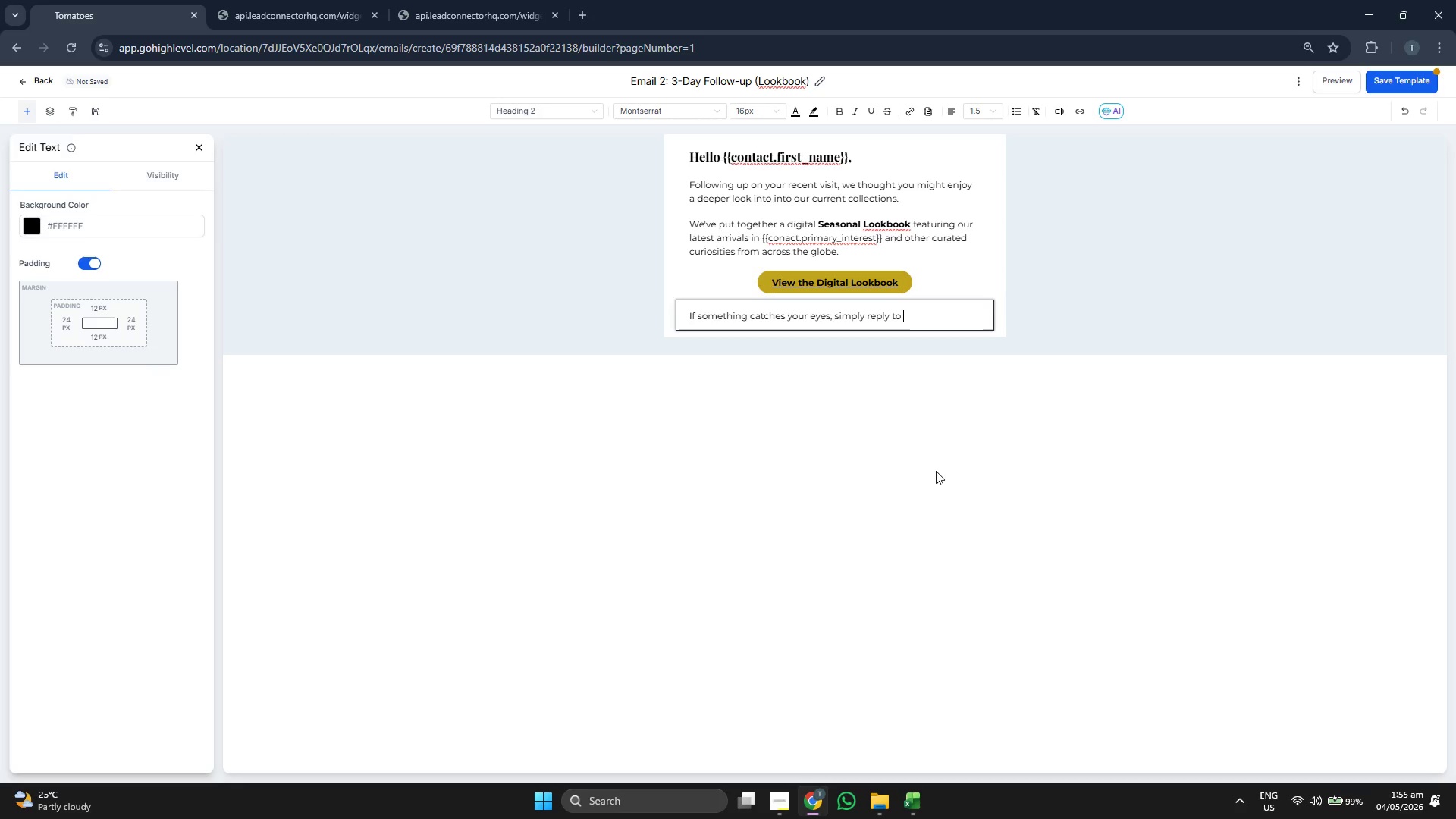 
key(T)
 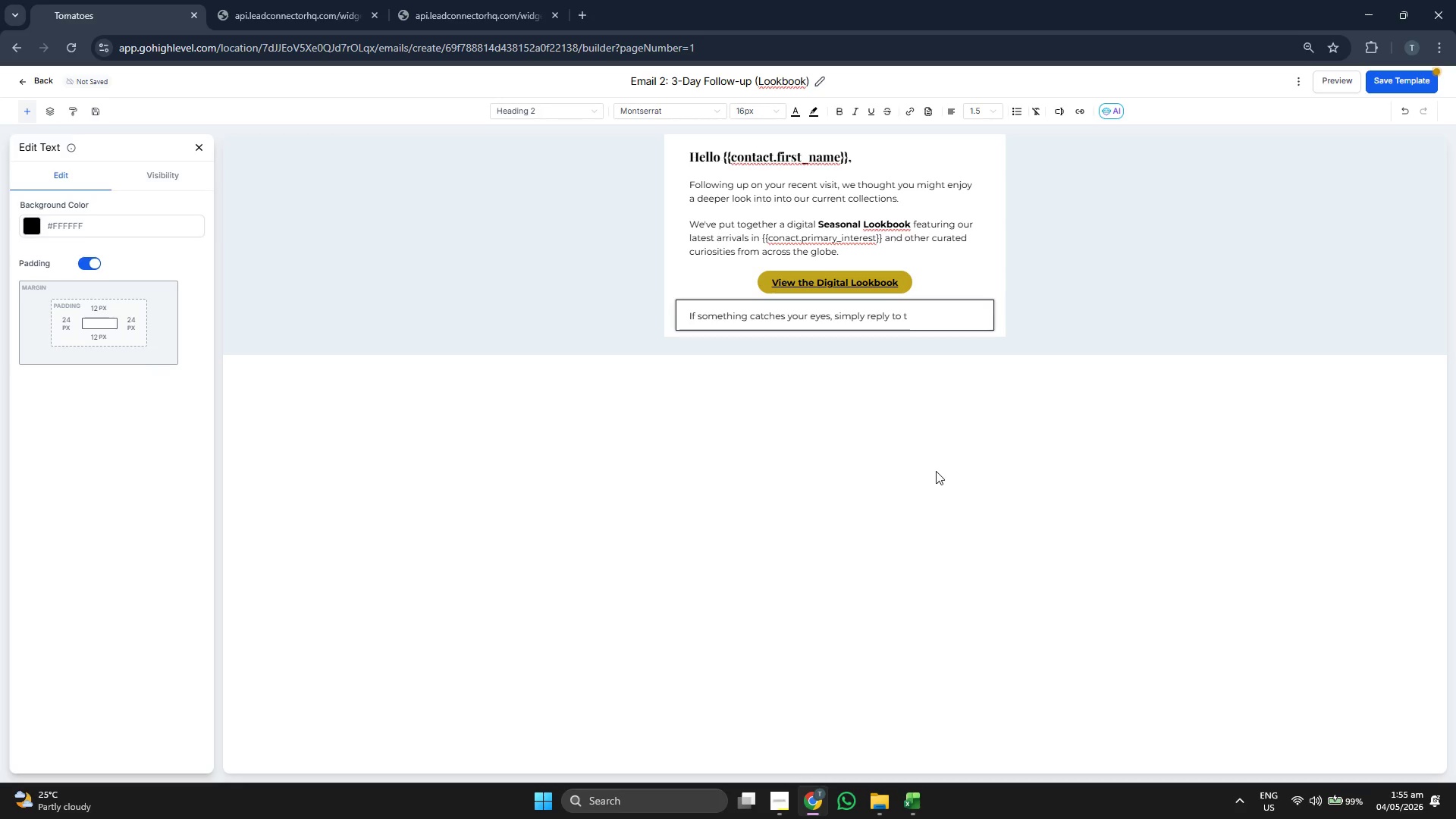 
type(hi)
 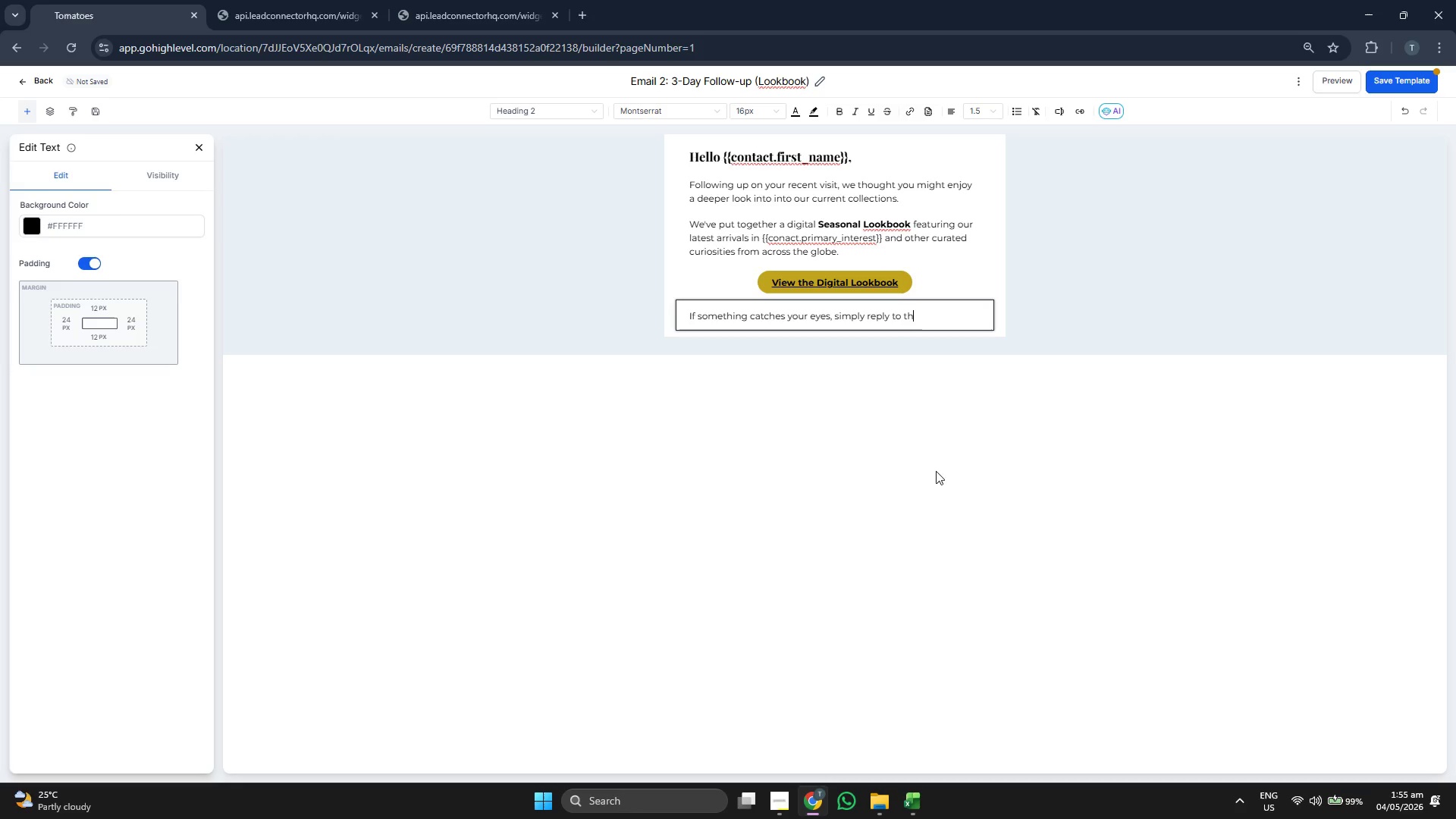 
key(S)
 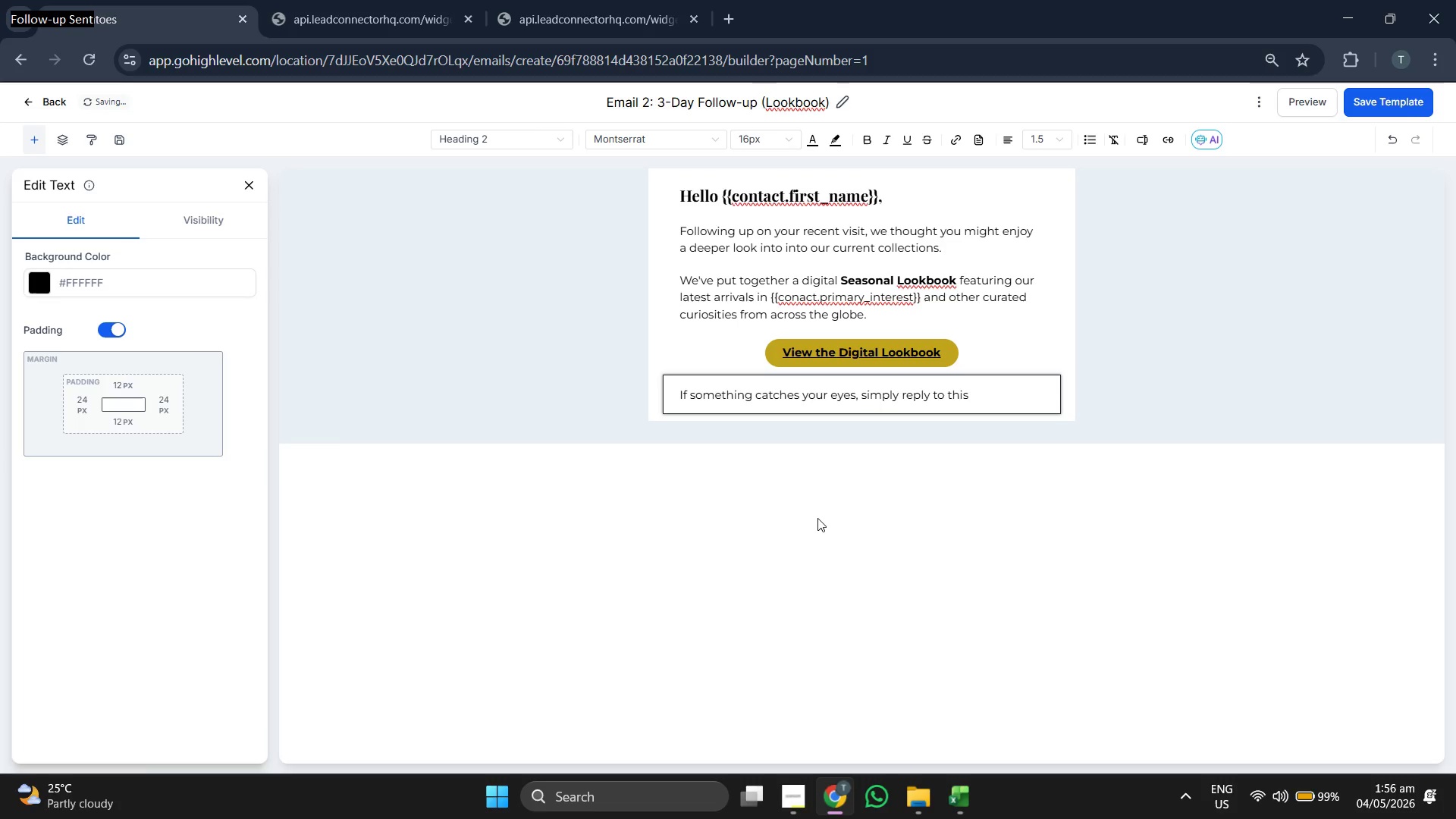 
wait(15.16)
 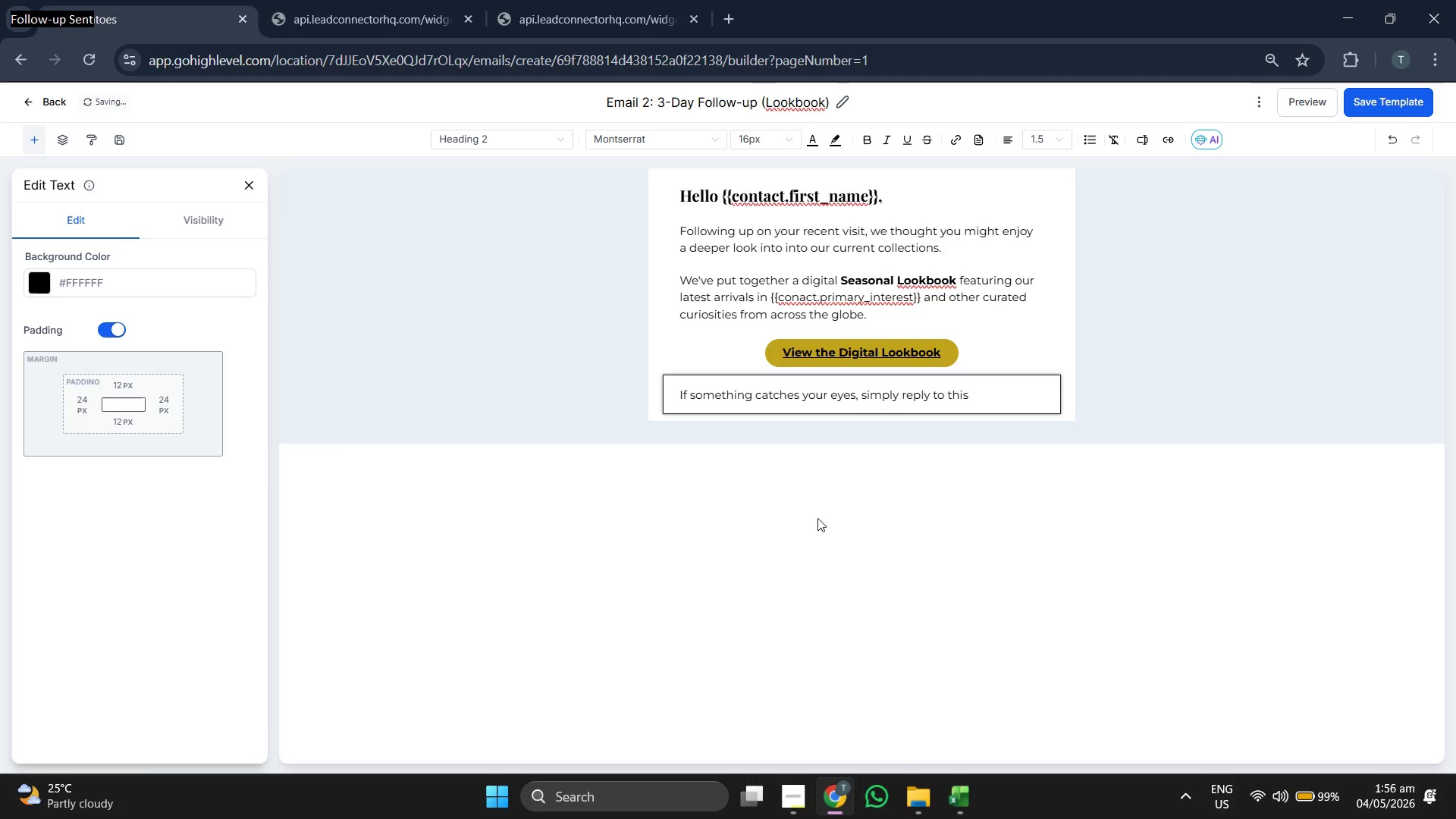 
left_click([1311, 812])
 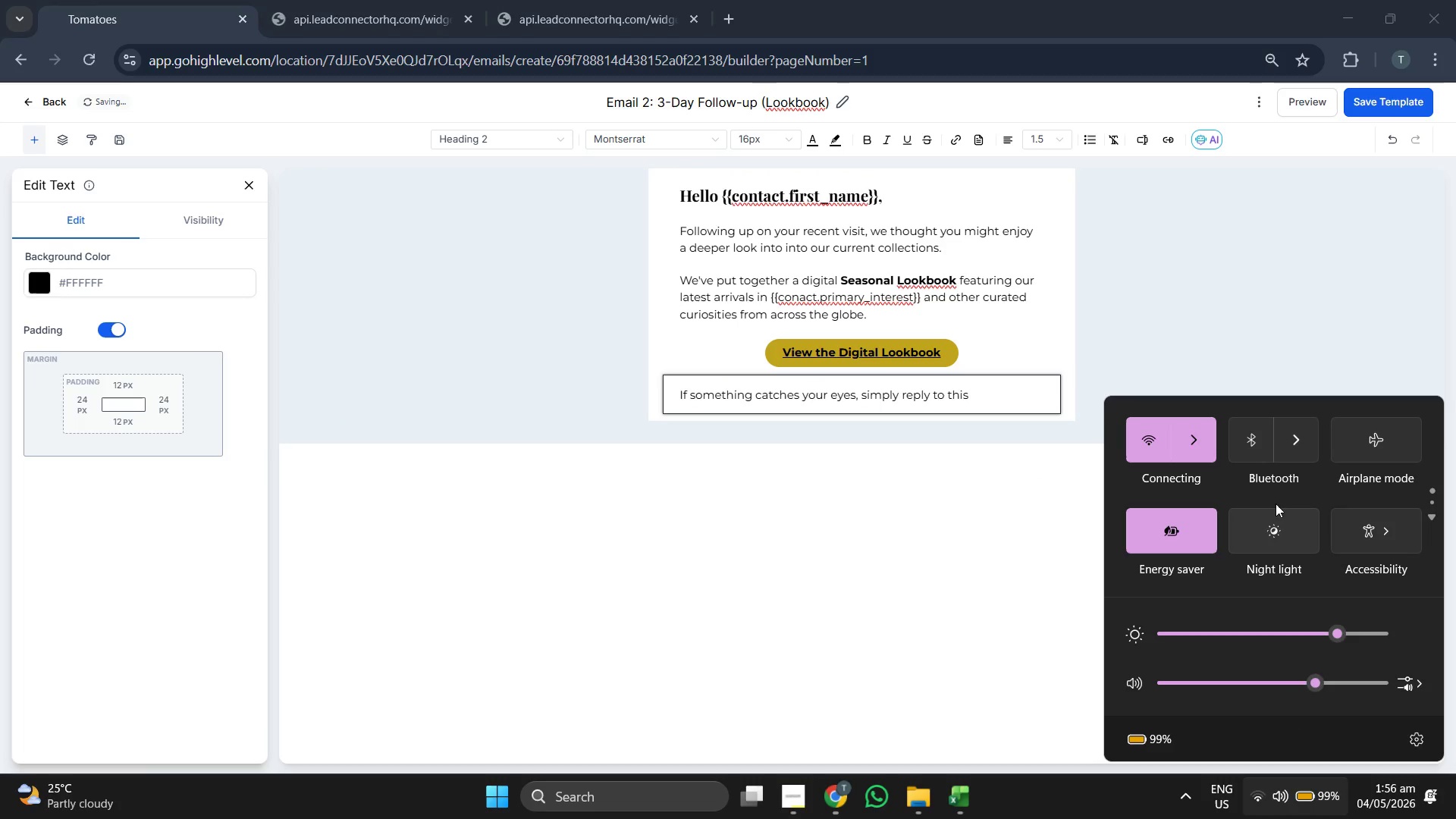 
left_click([1301, 463])
 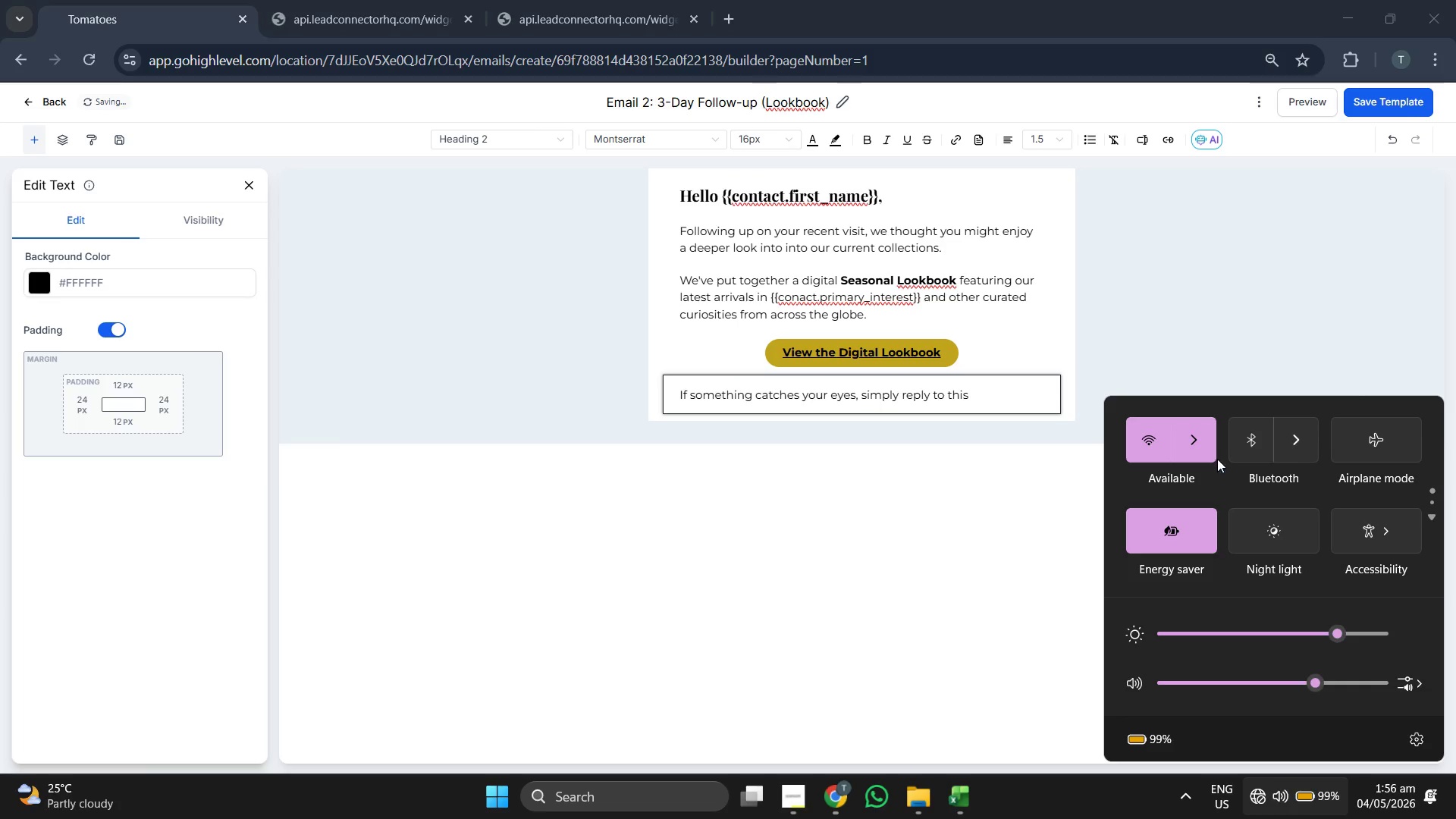 
mouse_move([1219, 457])
 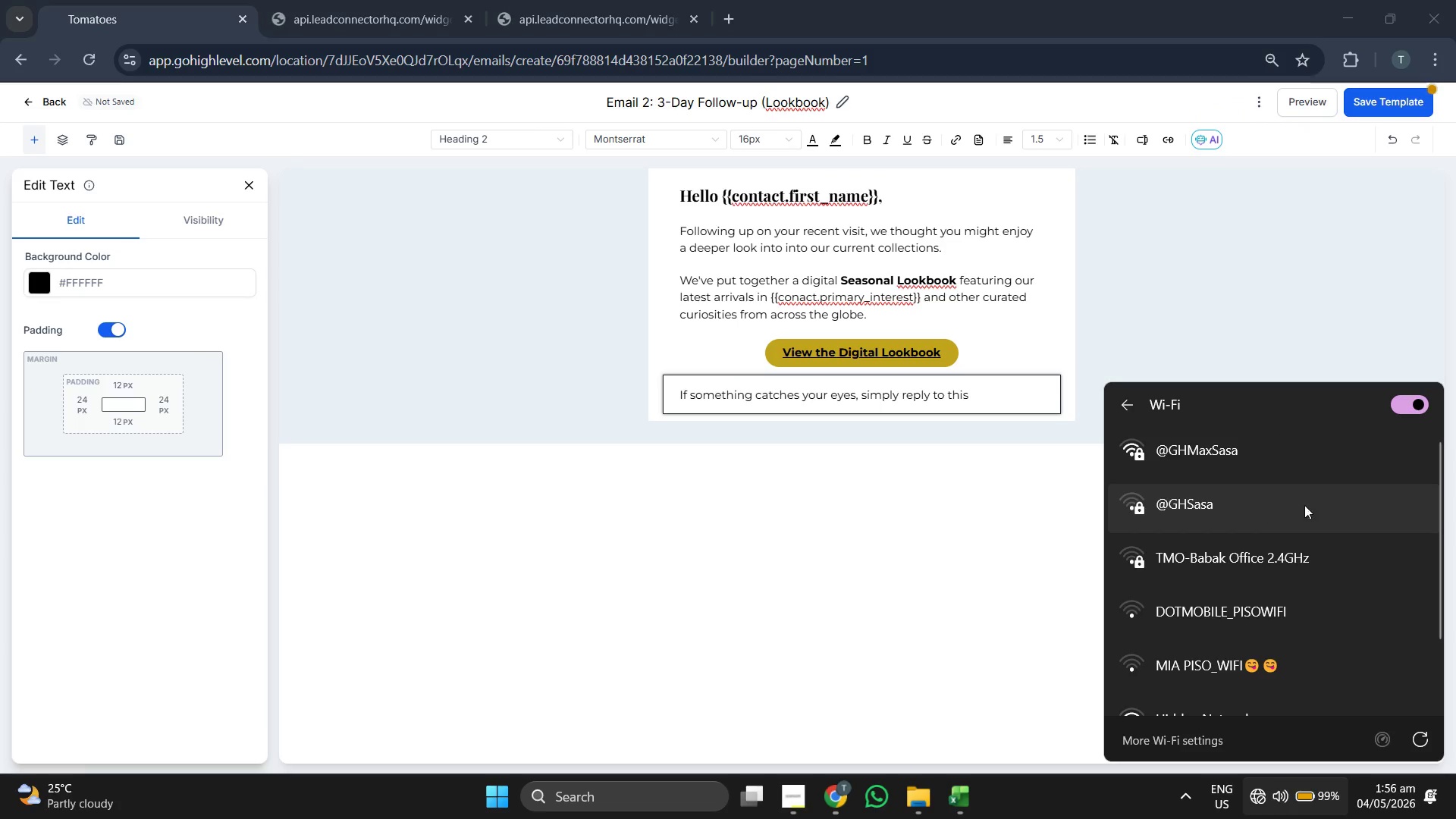 
wait(15.81)
 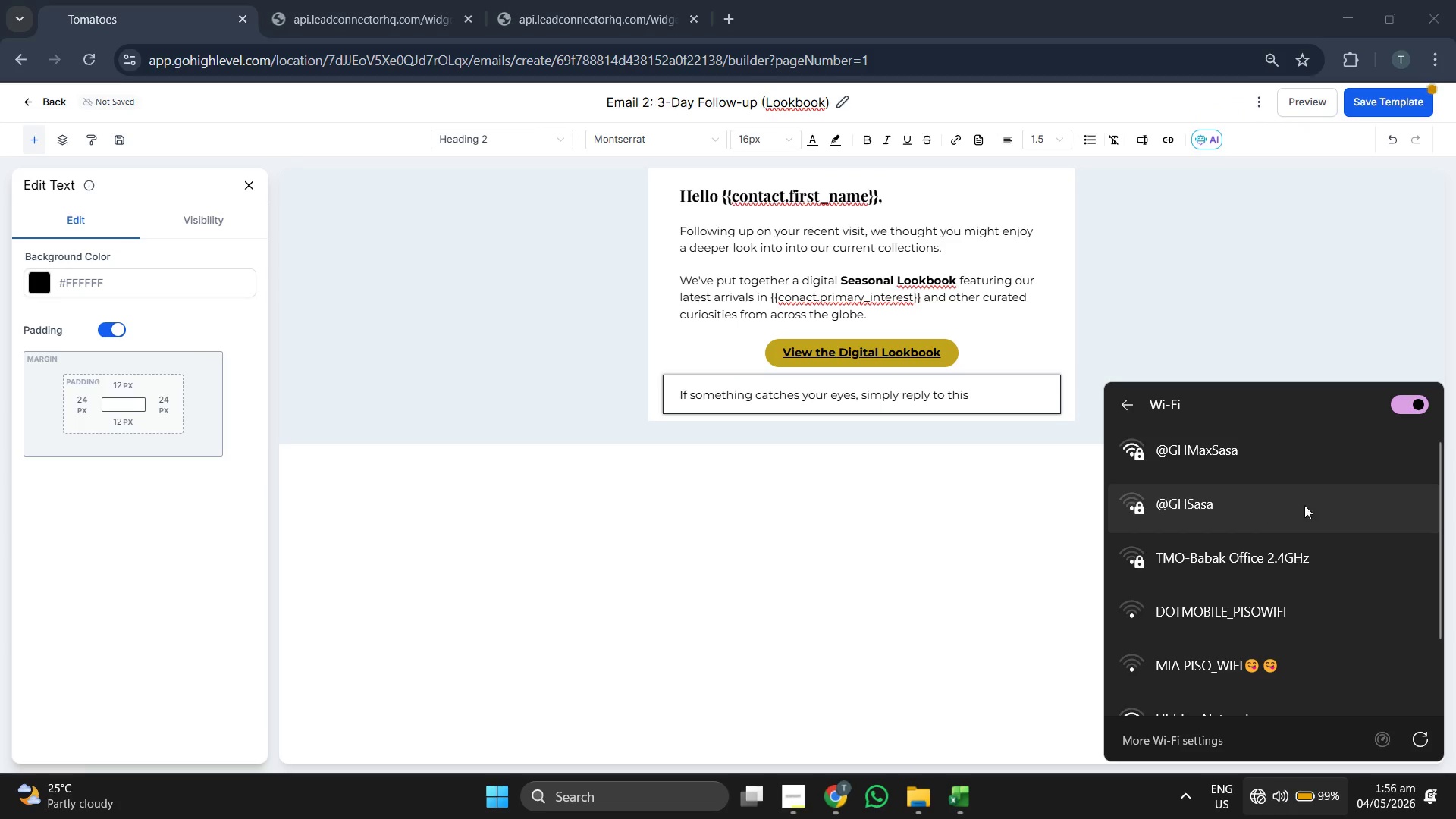 
mouse_move([1458, 576])
 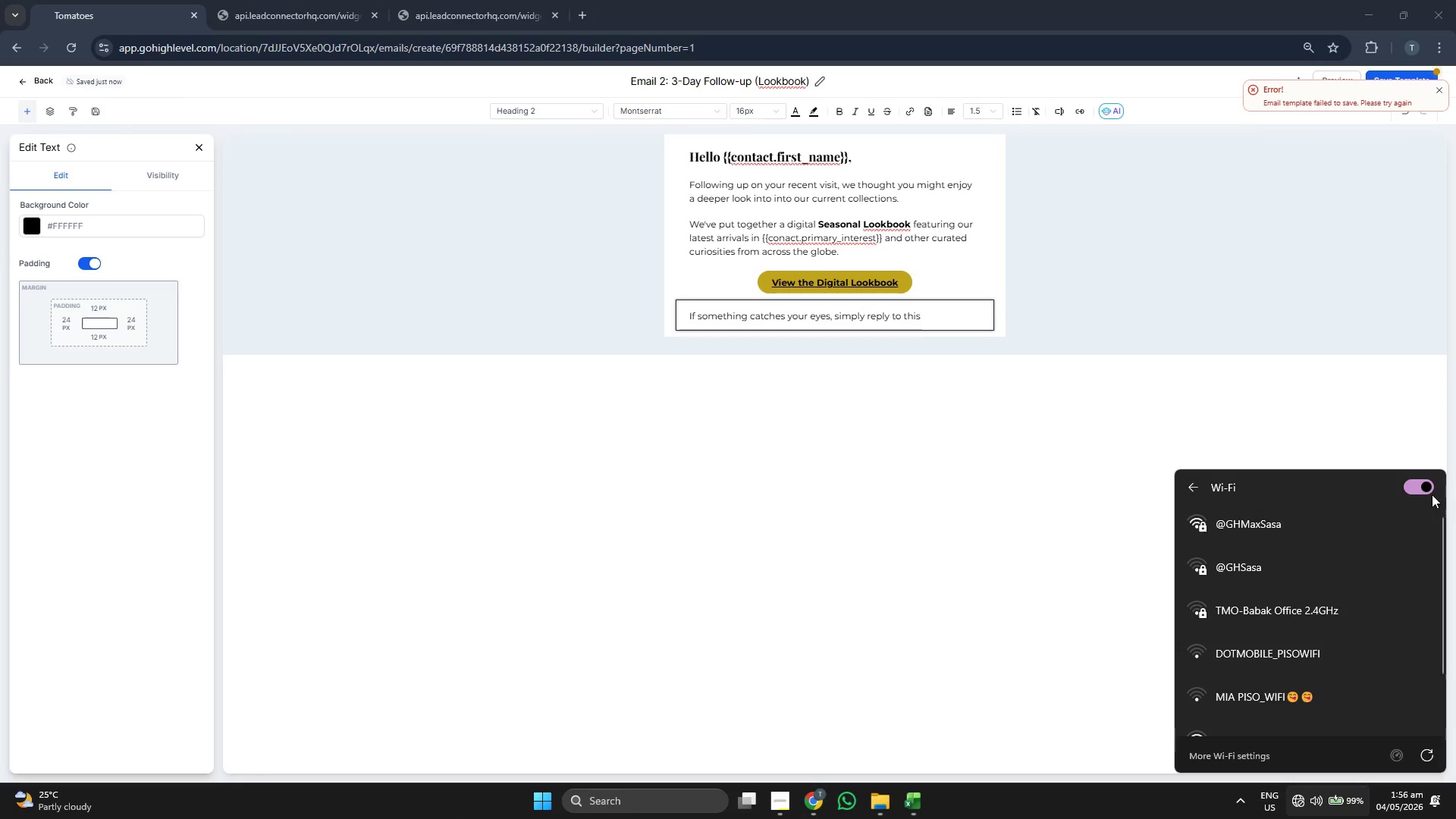 
wait(11.16)
 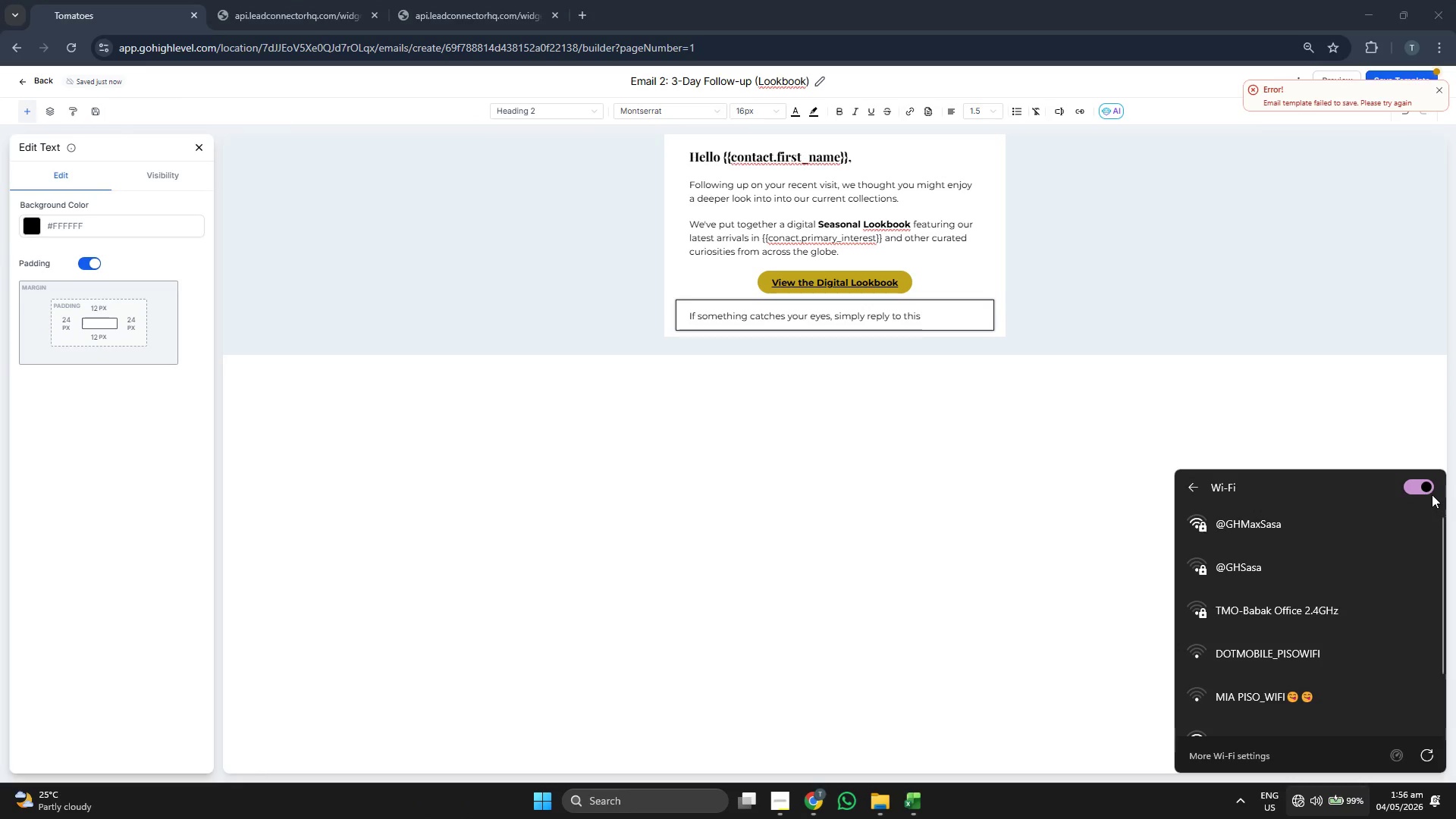 
left_click([1410, 491])
 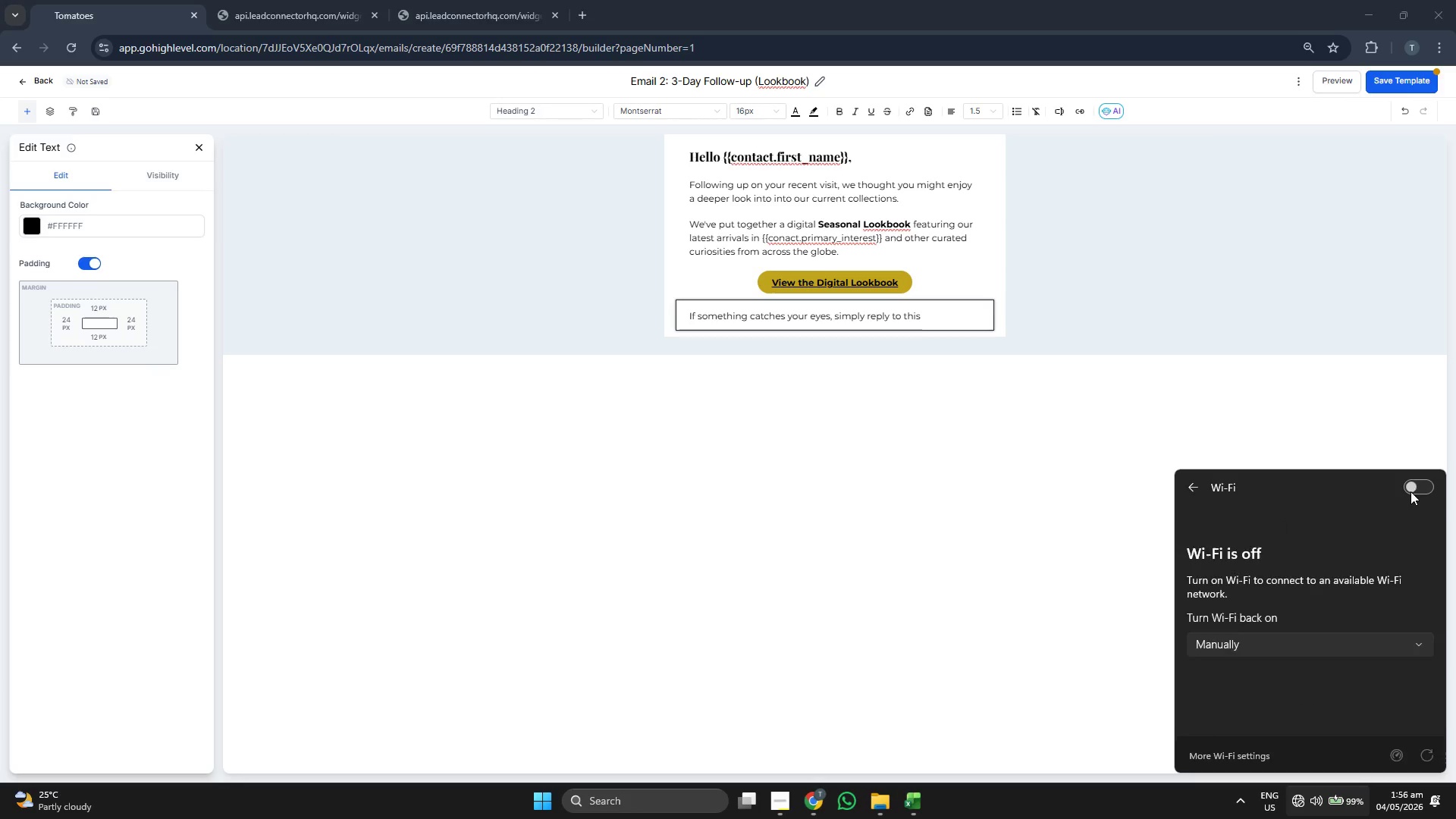 
left_click([1410, 491])
 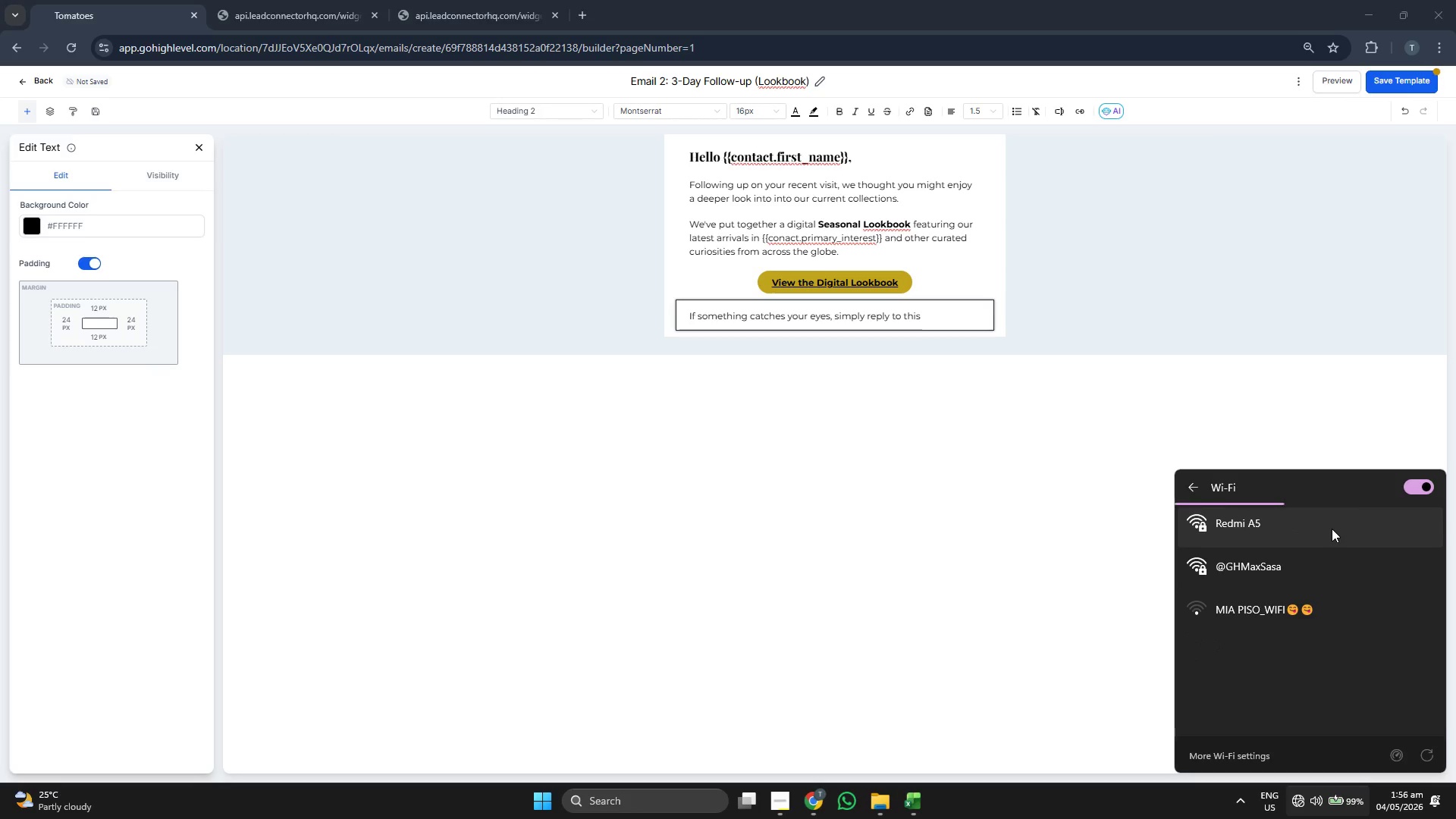 
left_click([1382, 598])
 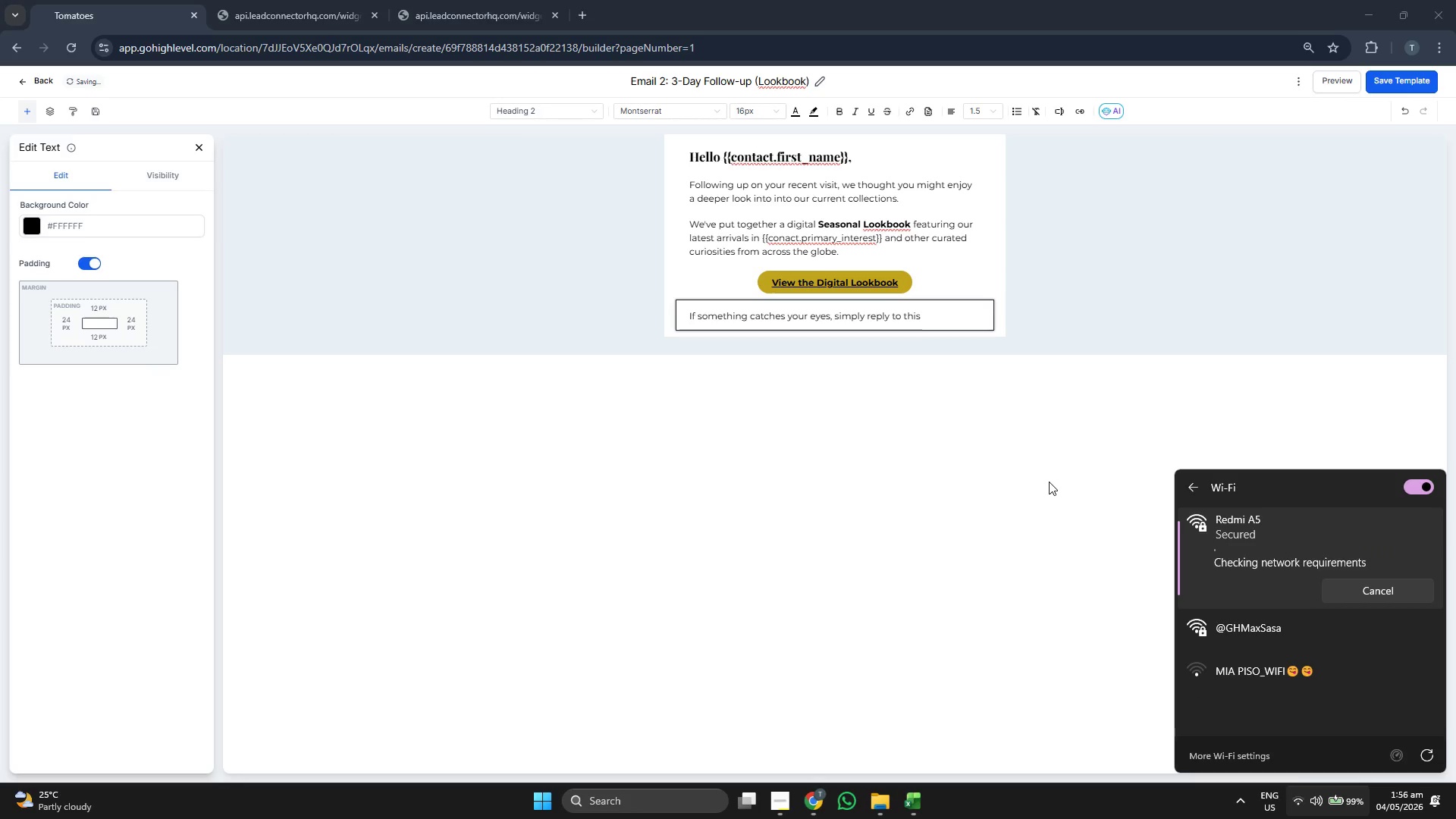 
wait(5.42)
 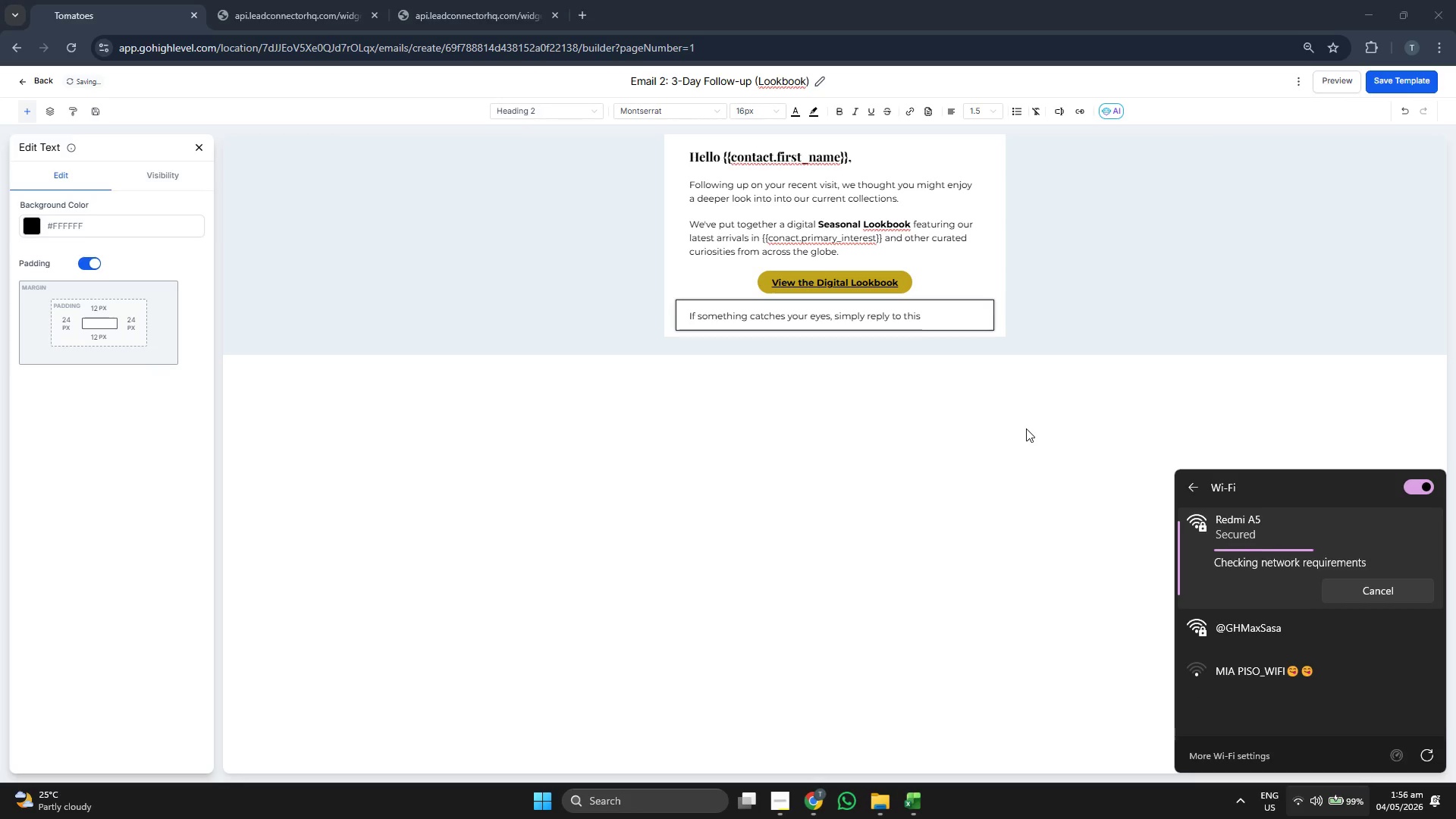 
left_click([1049, 482])
 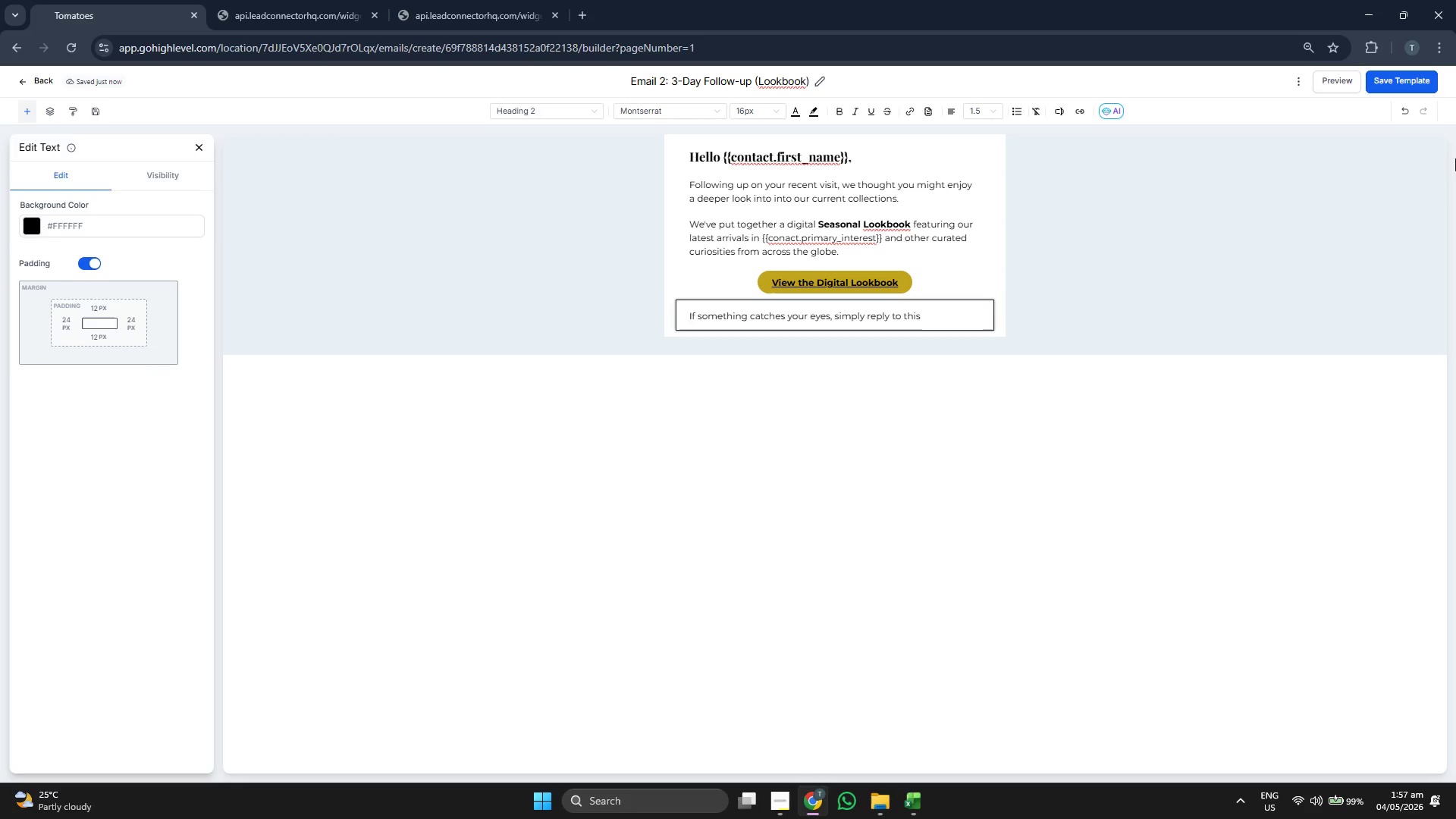 
left_click([1417, 77])
 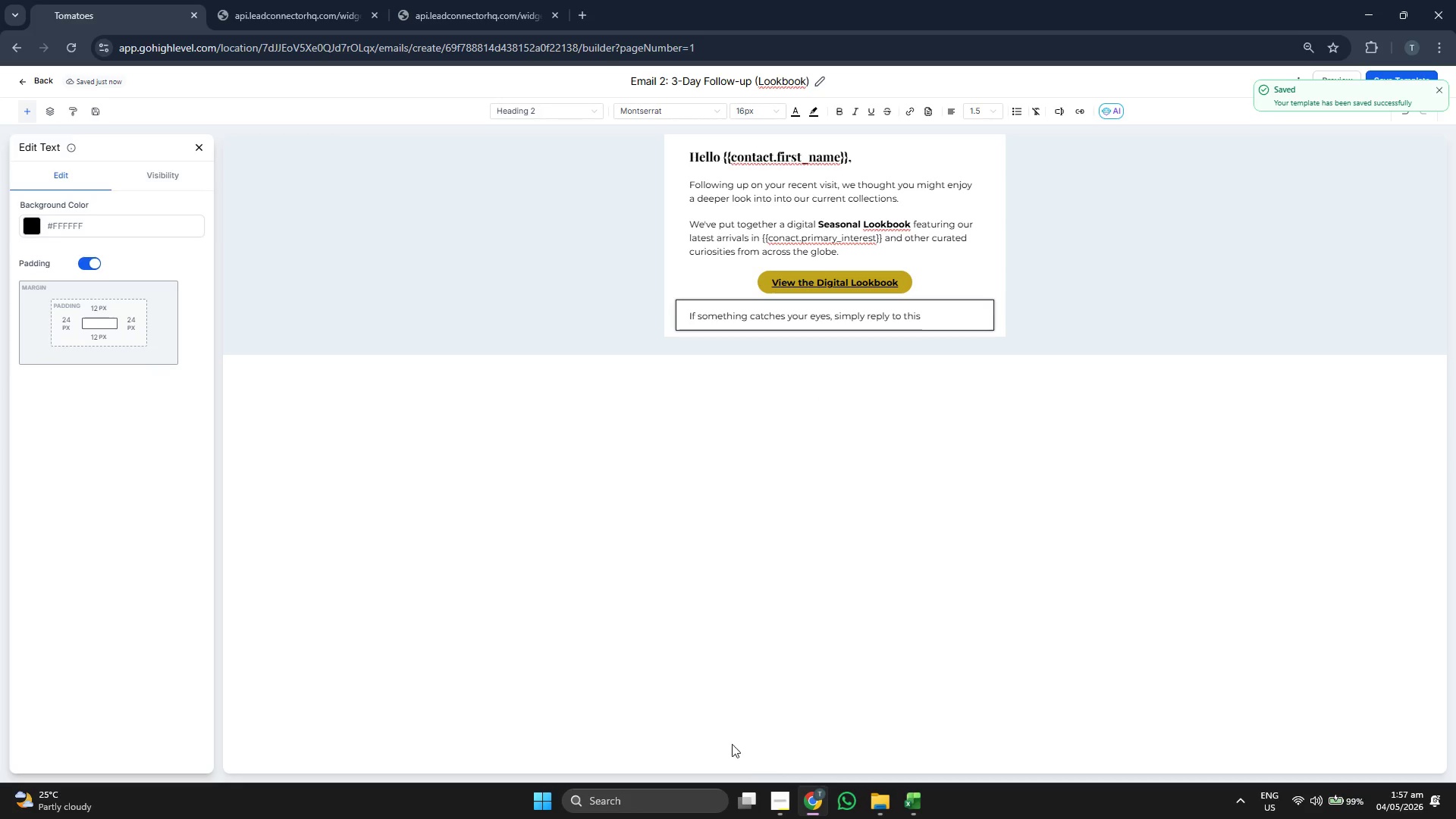 
left_click([786, 792])
 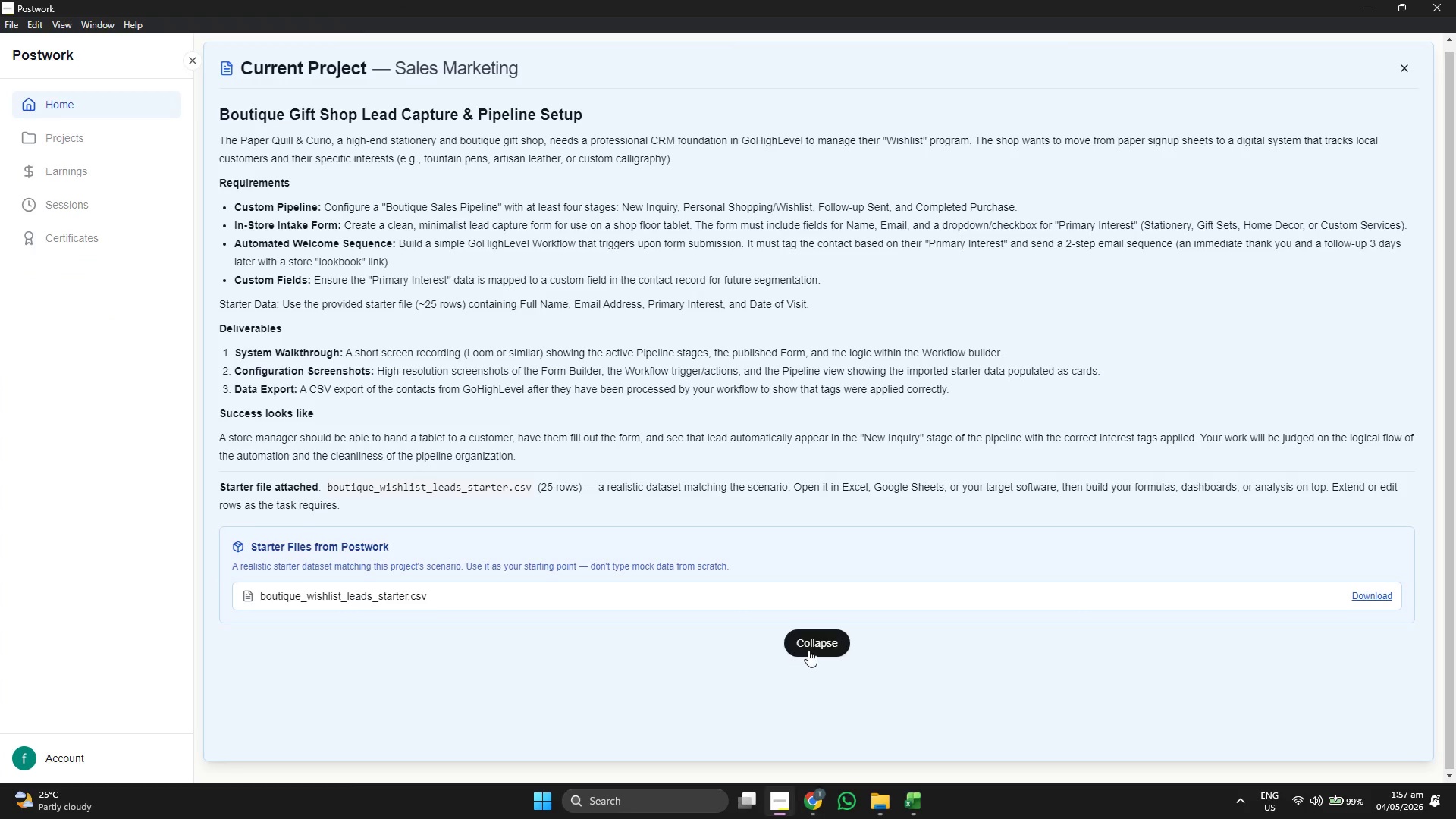 
left_click([810, 648])